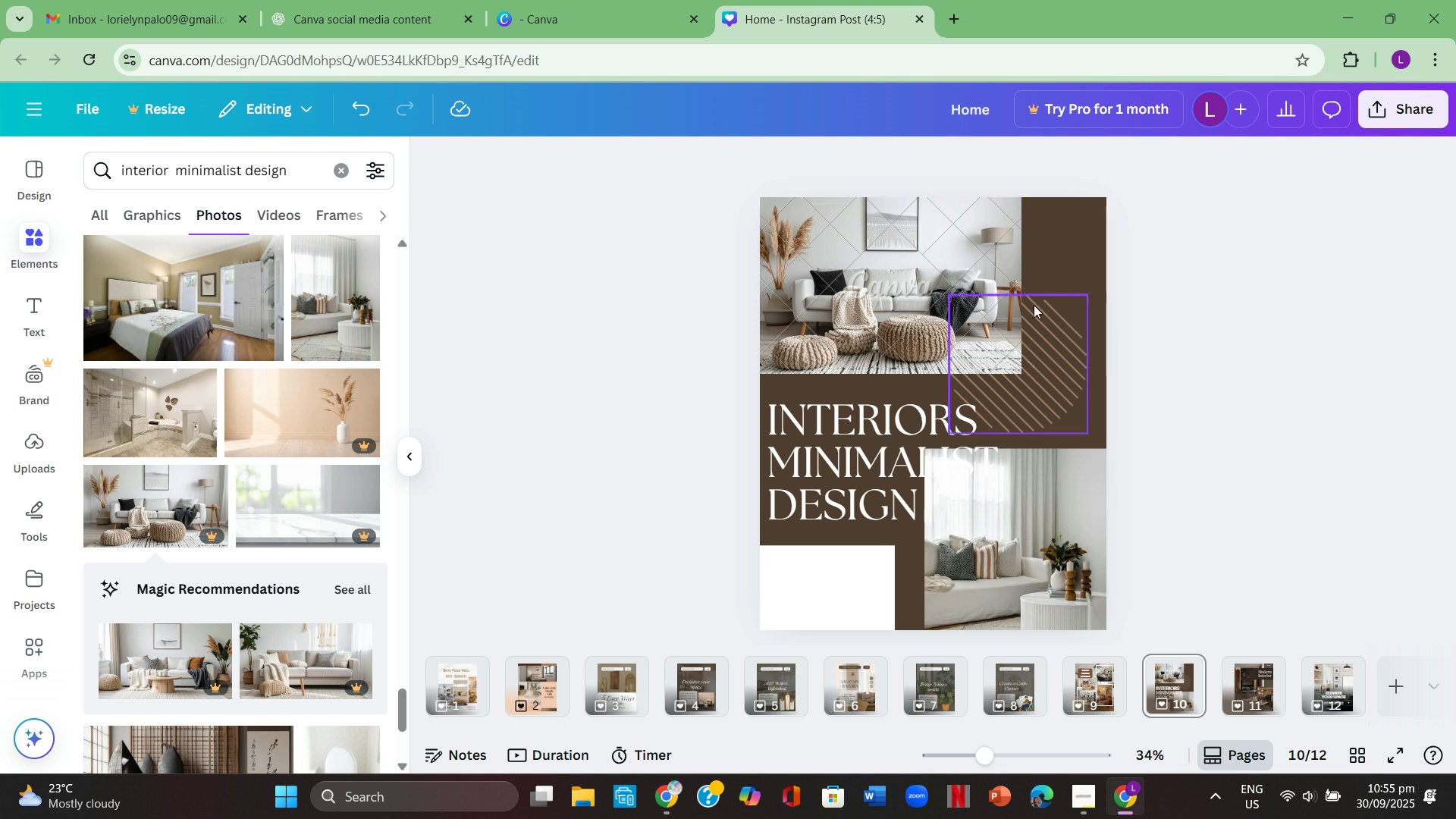 
left_click([949, 291])
 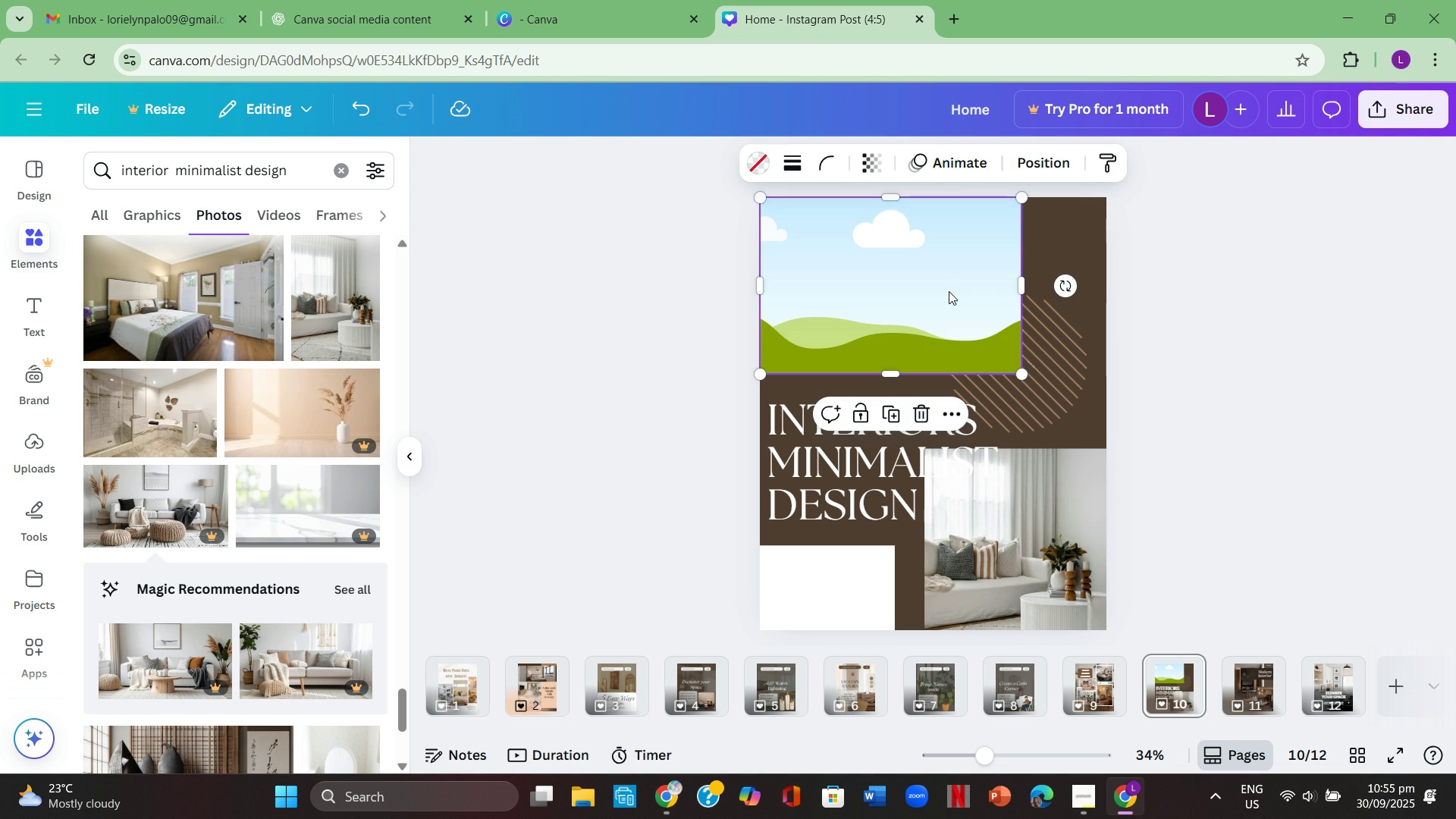 
key(Backspace)
 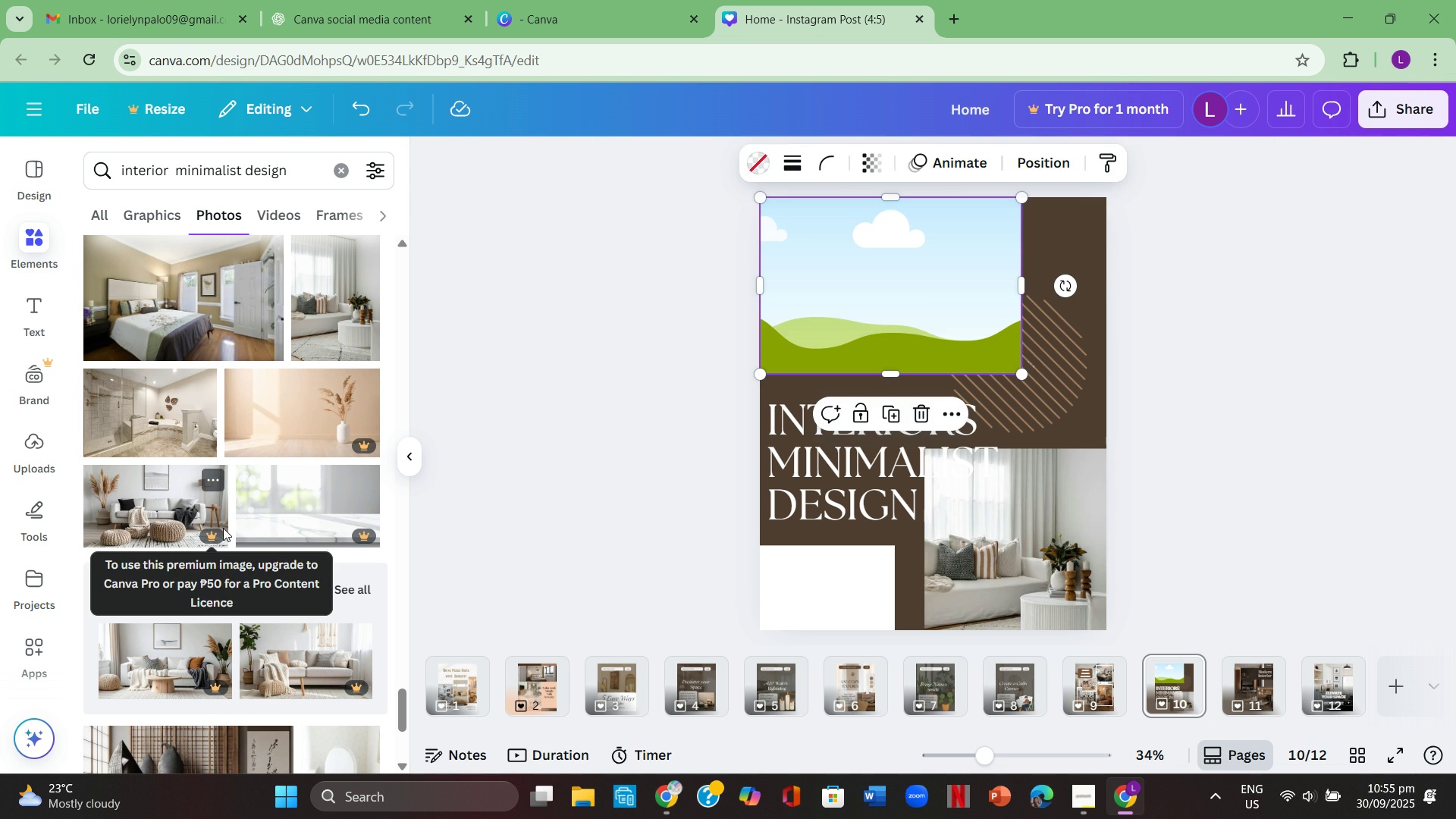 
scroll: coordinate [228, 522], scroll_direction: down, amount: 8.0
 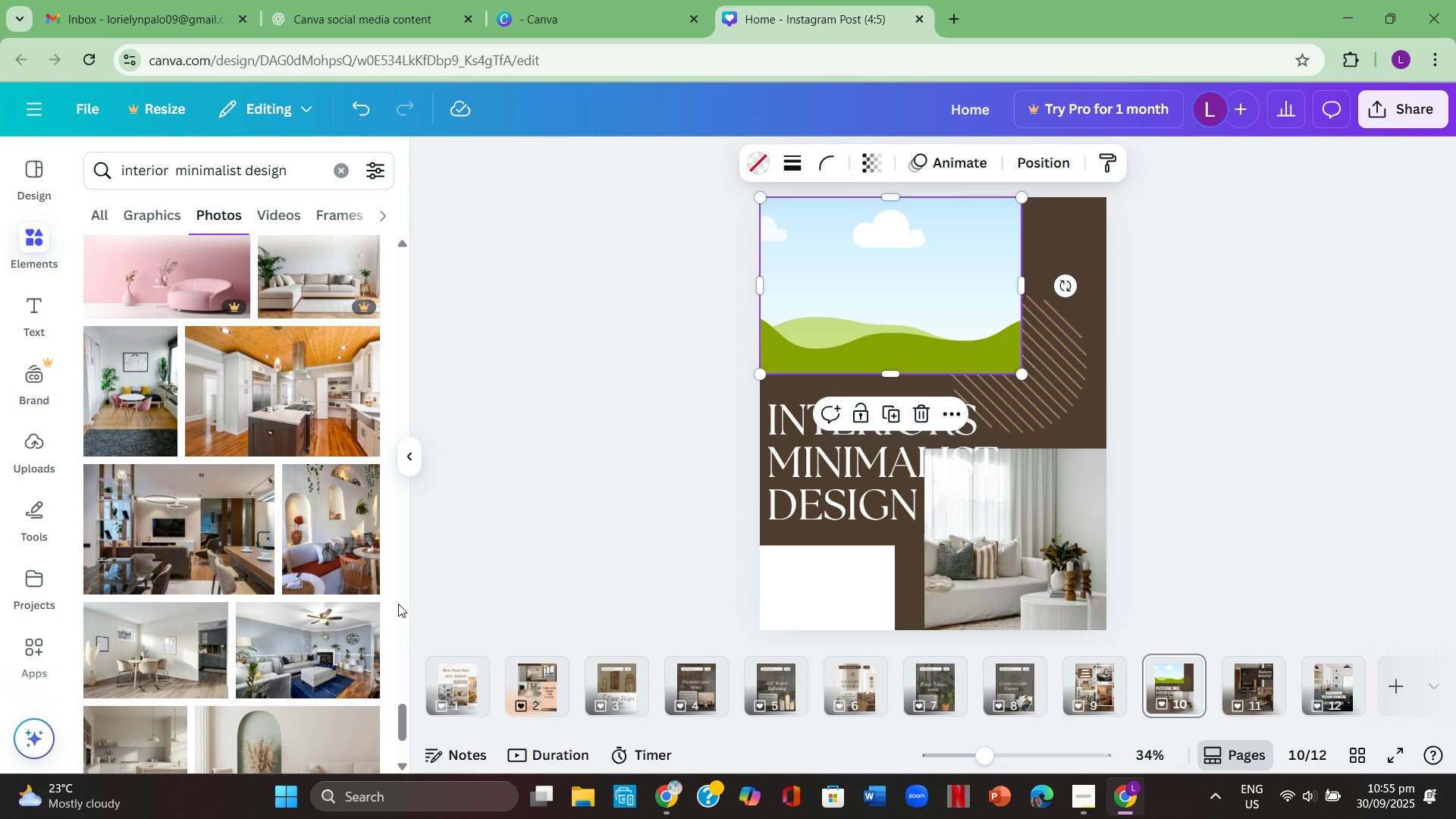 
left_click([221, 547])
 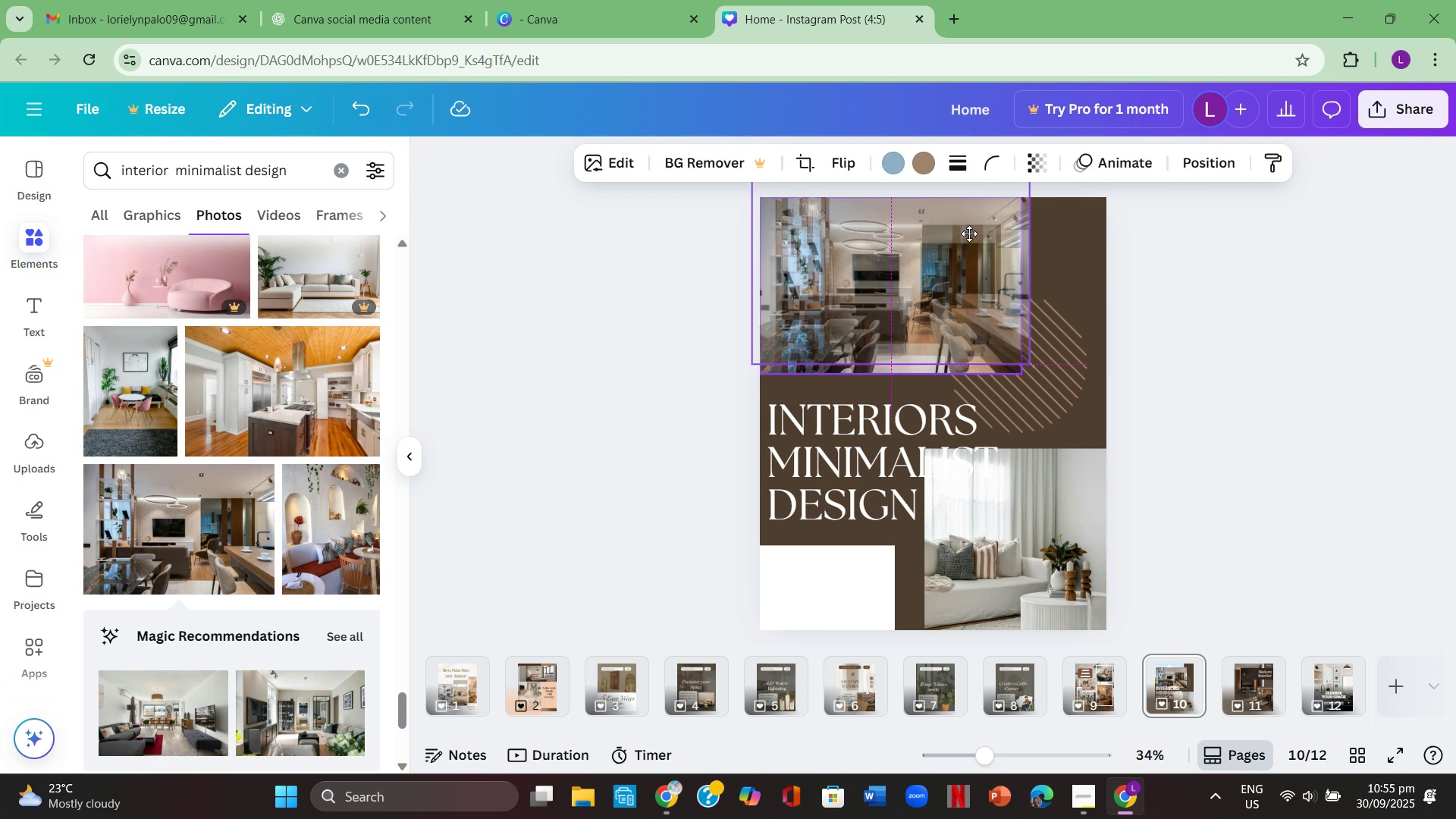 
left_click([1266, 344])
 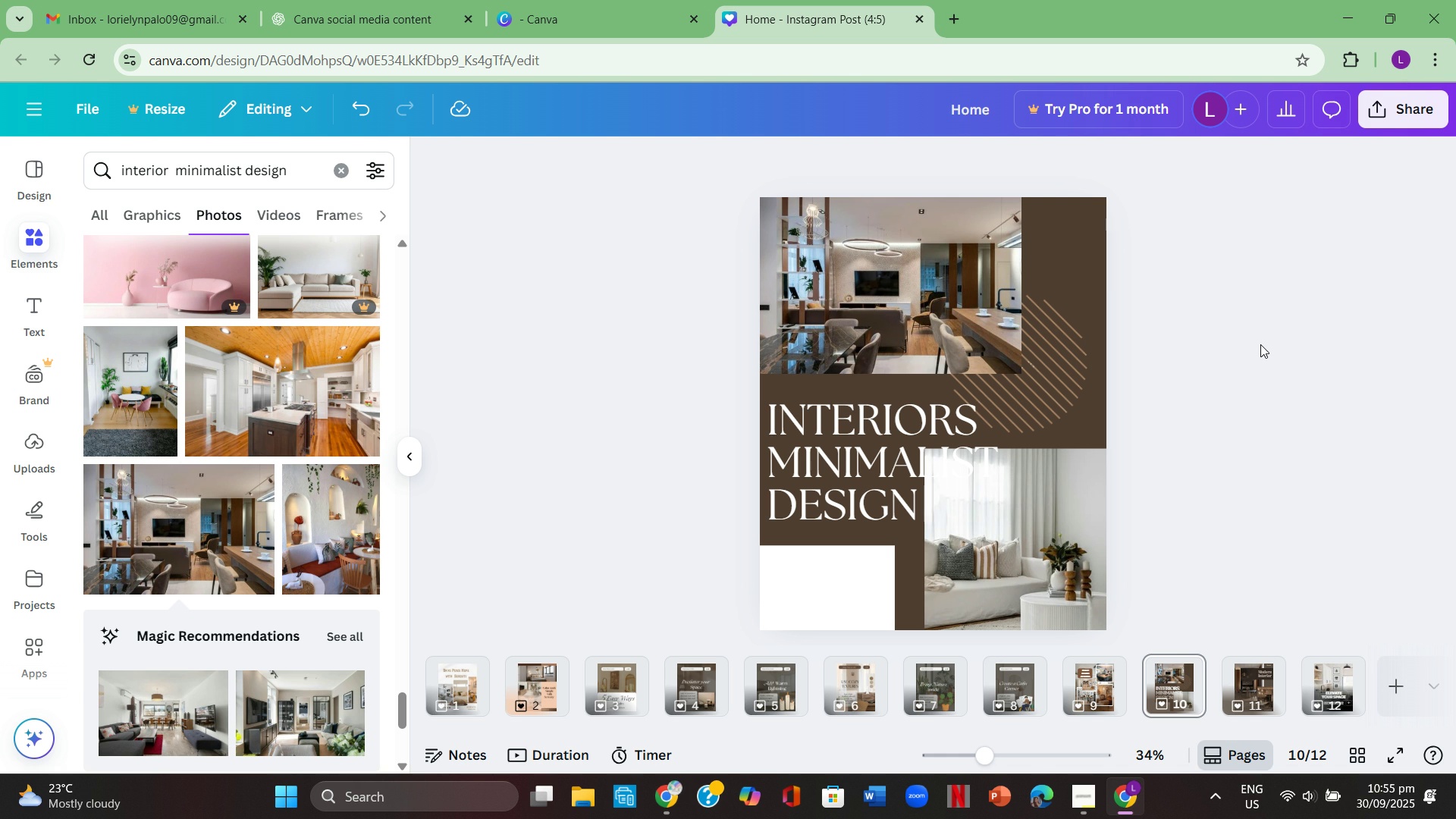 
left_click([930, 462])
 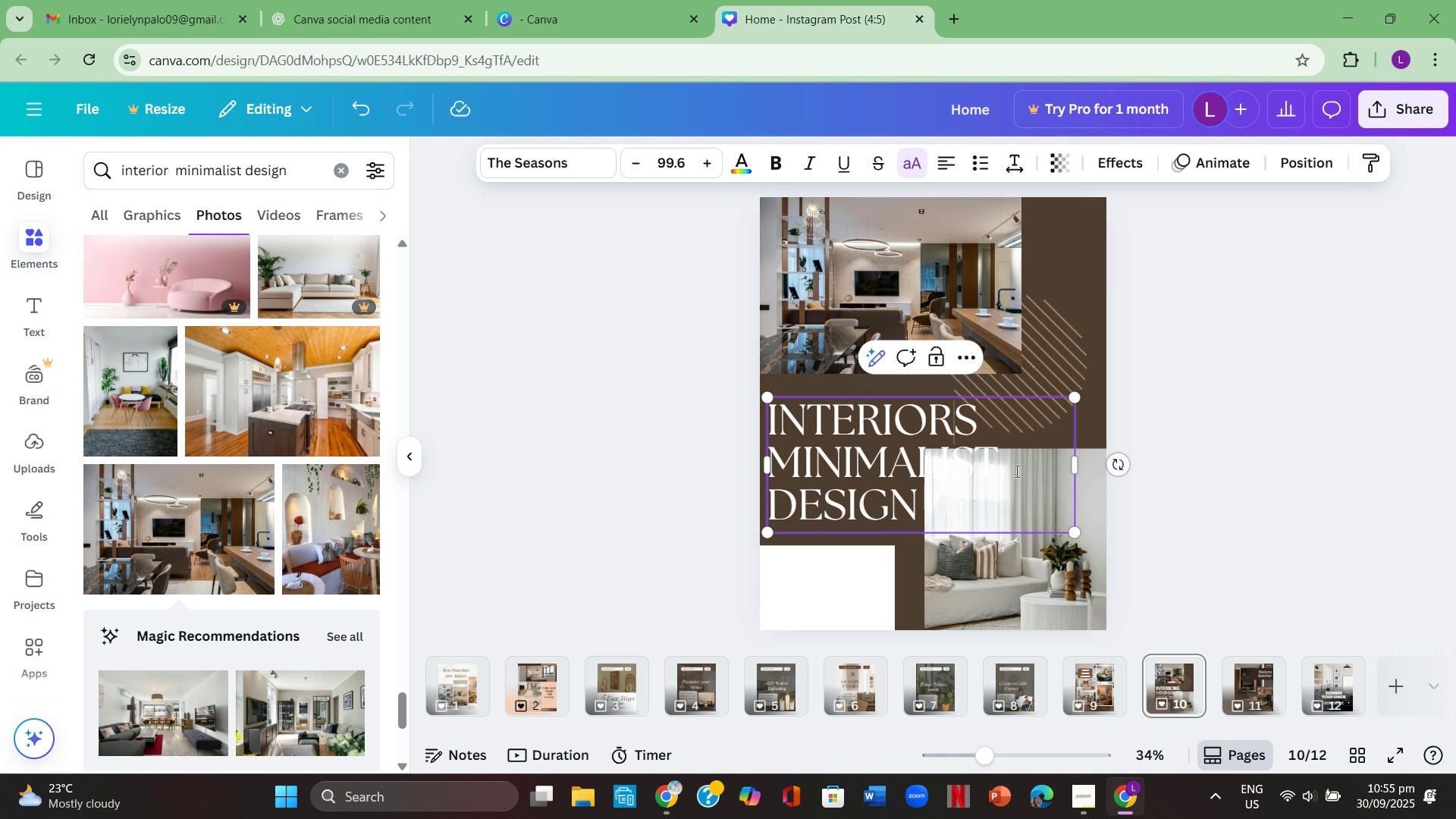 
left_click([1015, 471])
 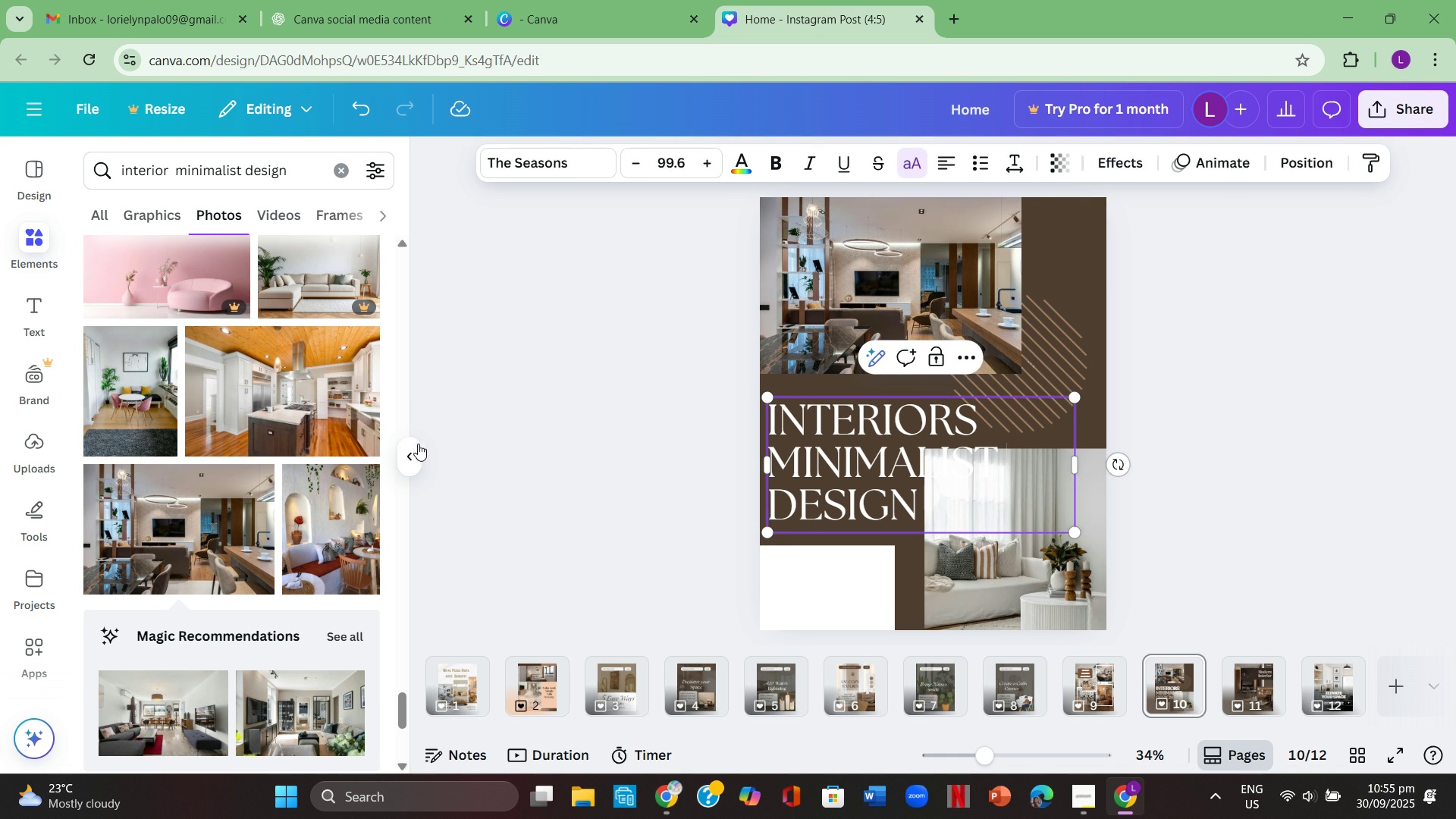 
left_click([412, 448])
 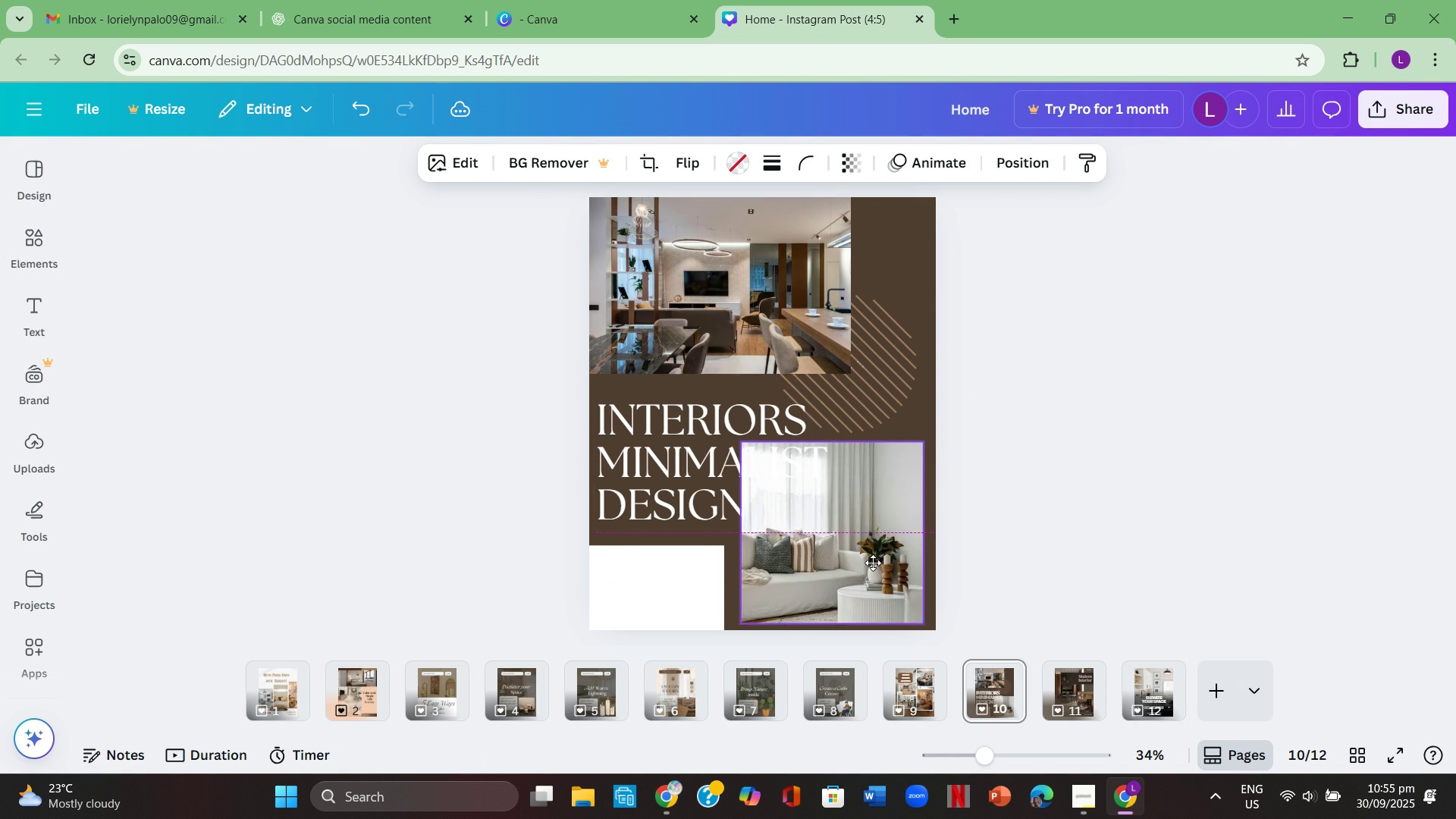 
double_click([858, 498])
 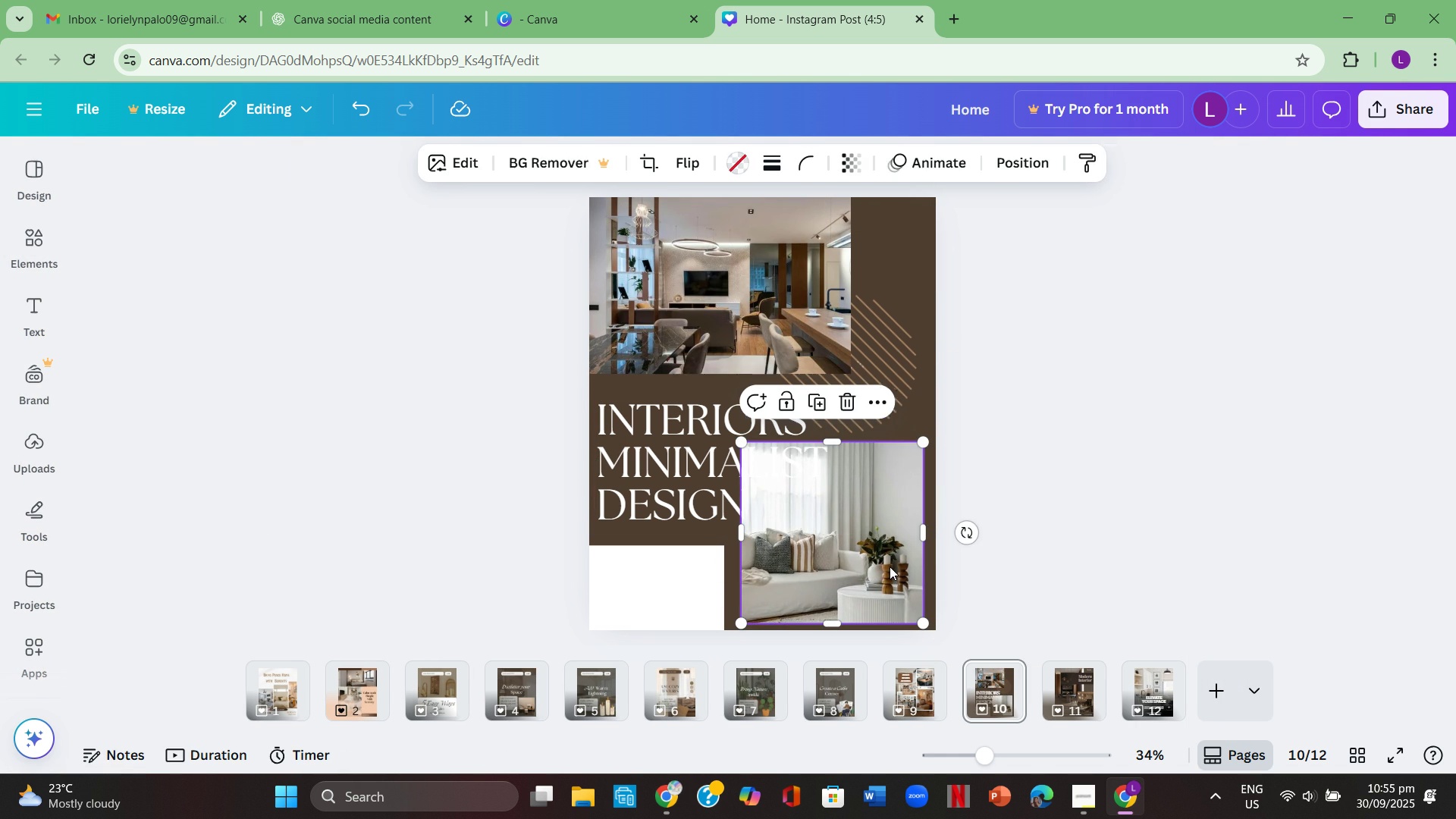 
left_click([890, 566])
 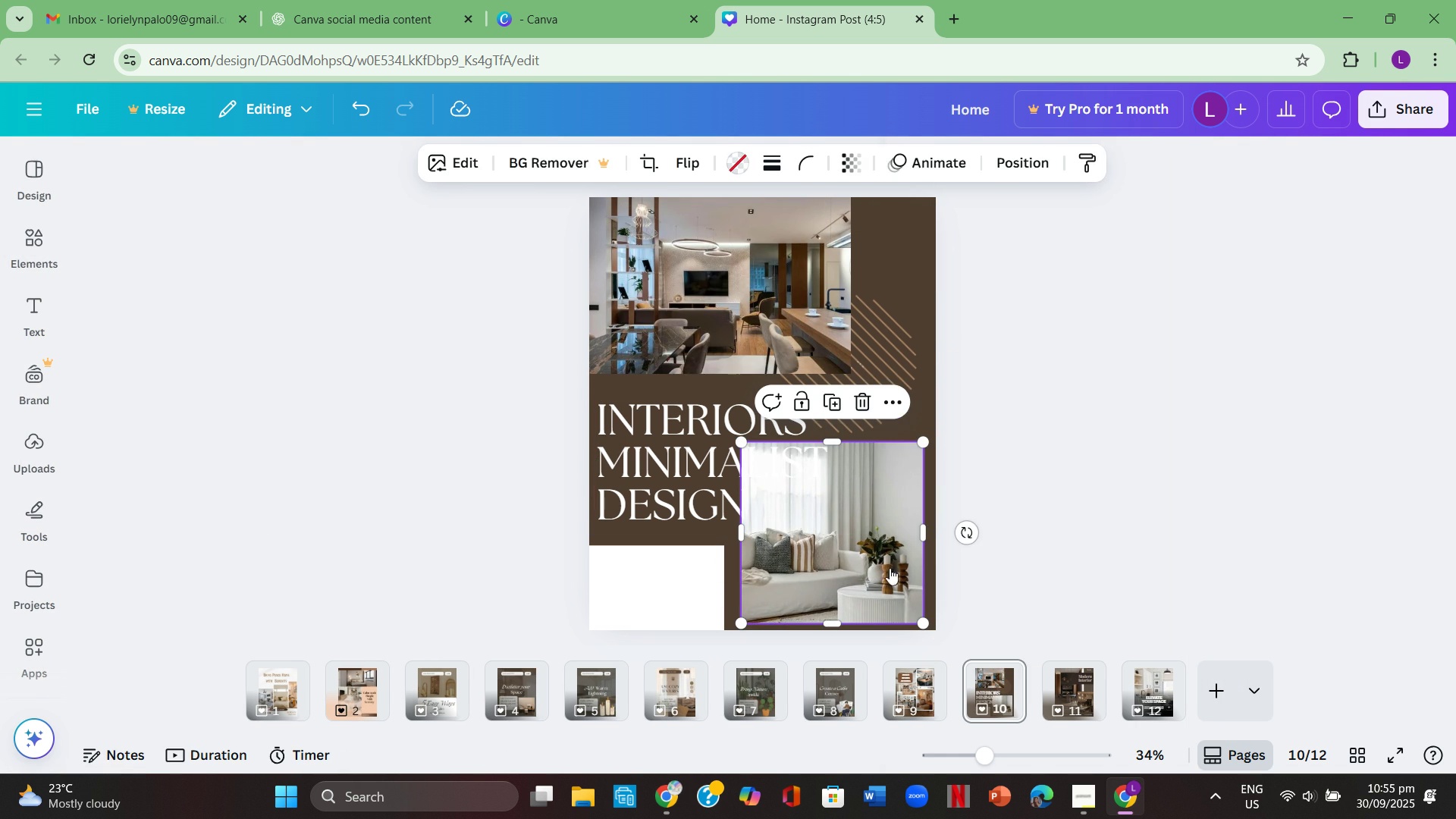 
right_click([890, 568])
 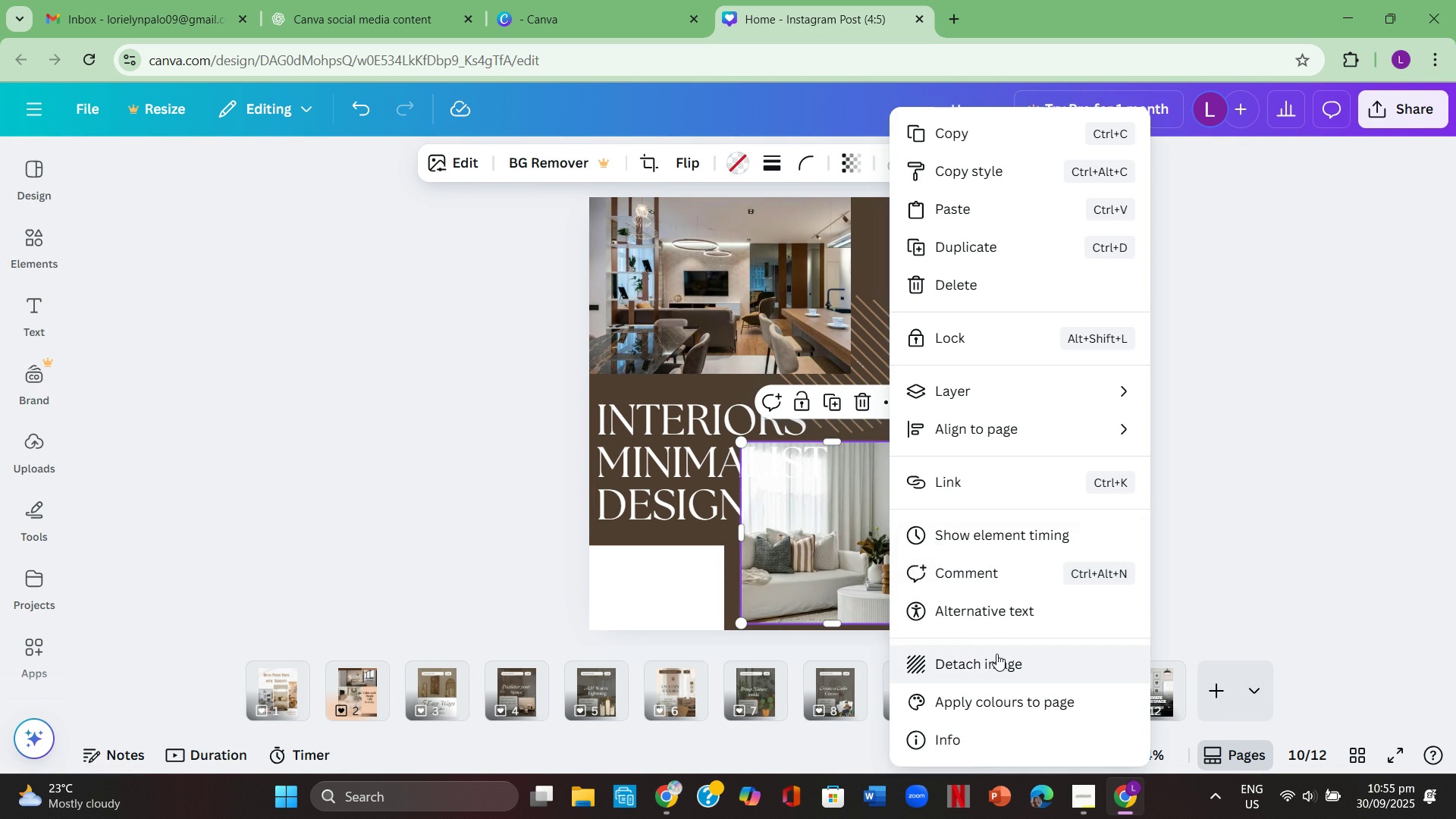 
left_click([996, 654])
 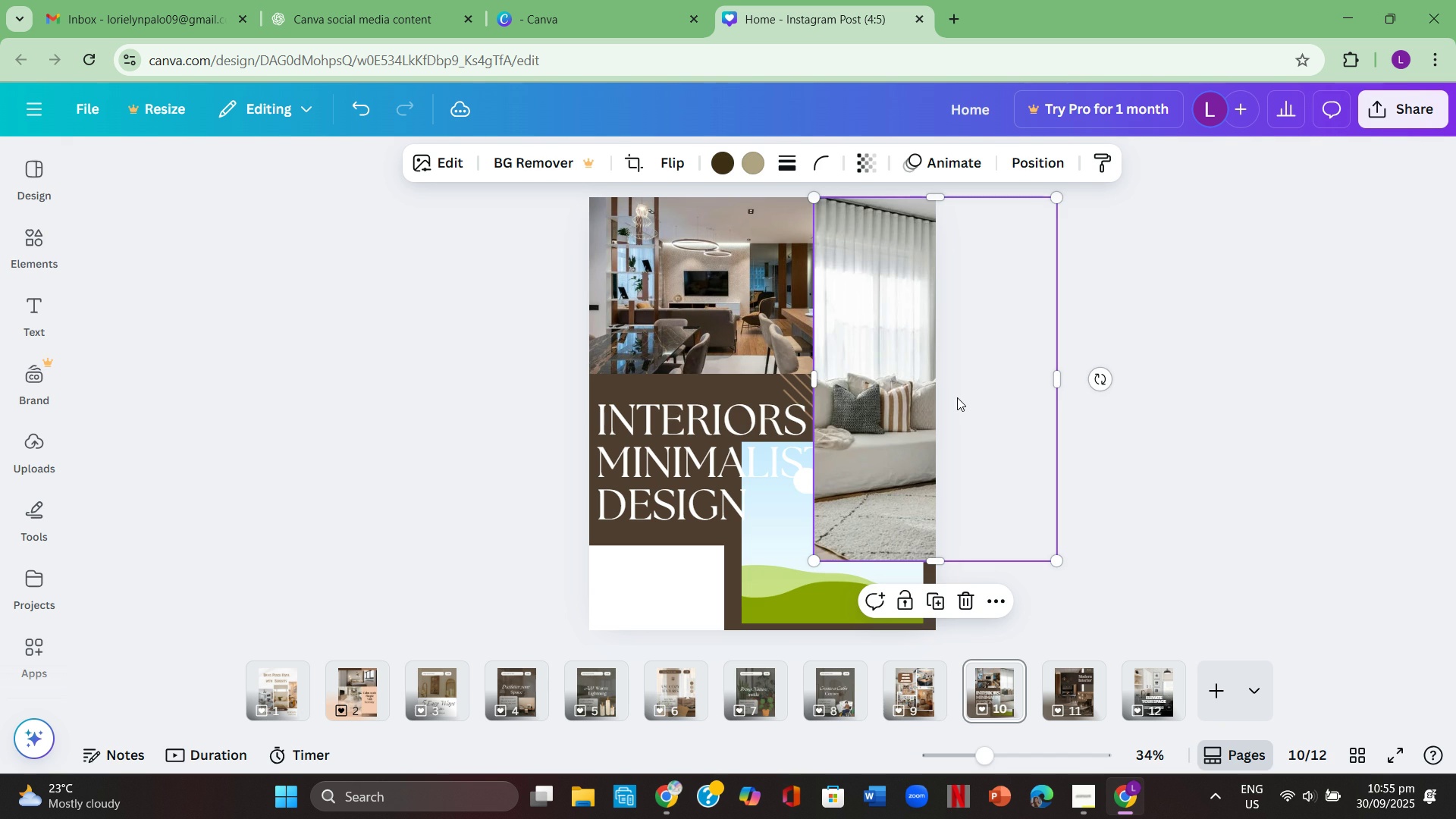 
left_click([722, 312])
 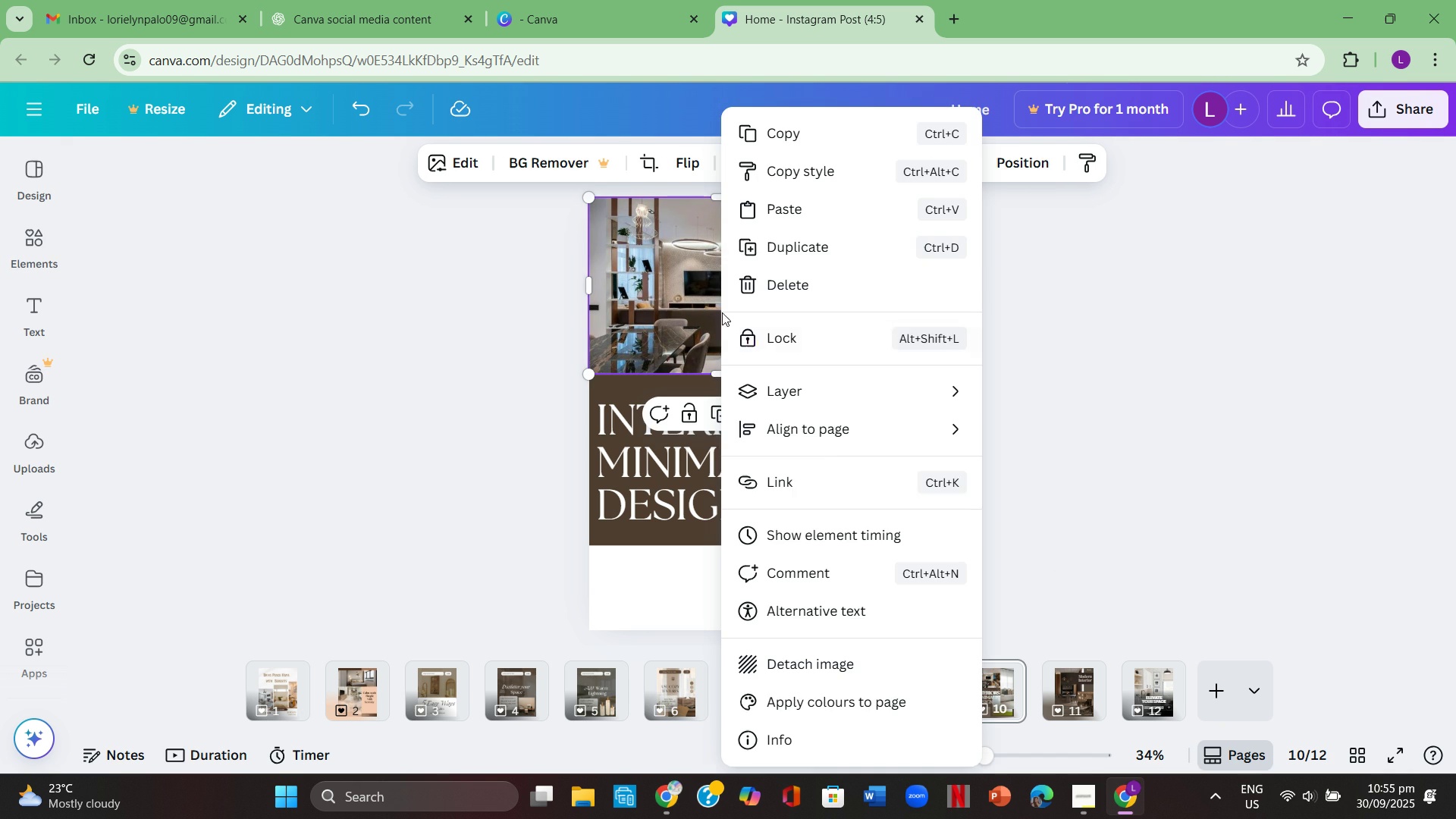 
right_click([722, 312])
 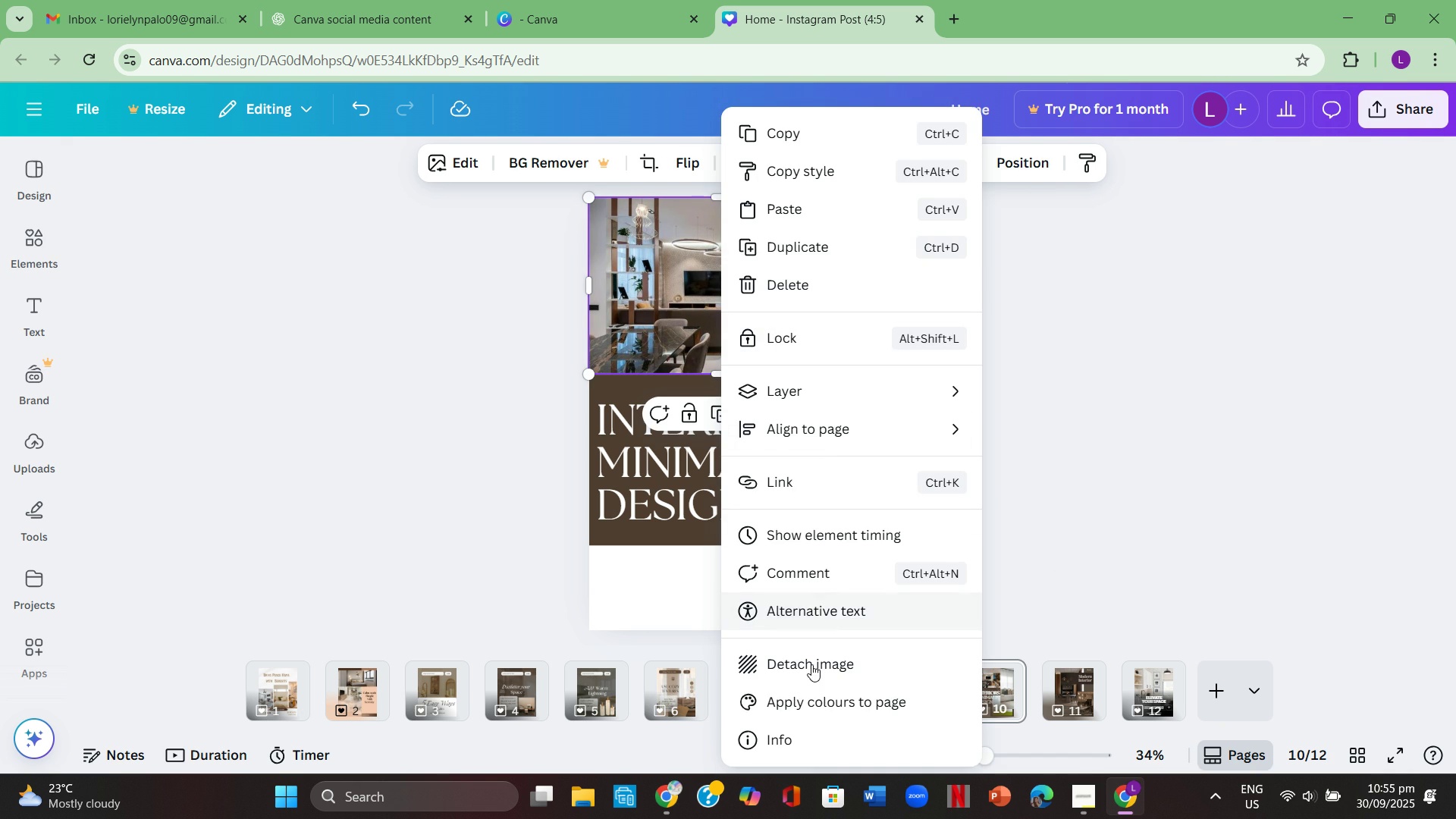 
left_click([811, 665])
 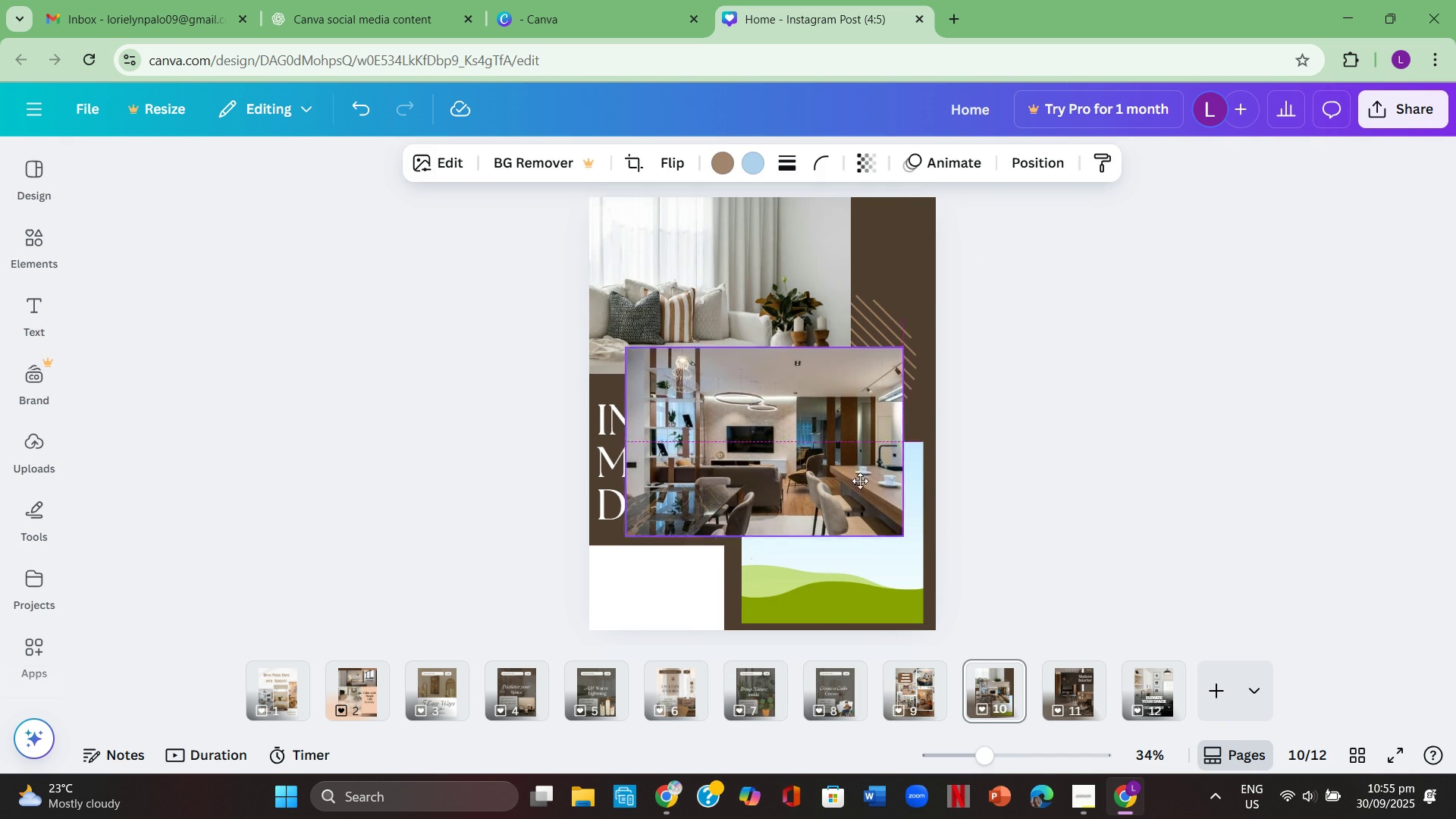 
left_click([1057, 557])
 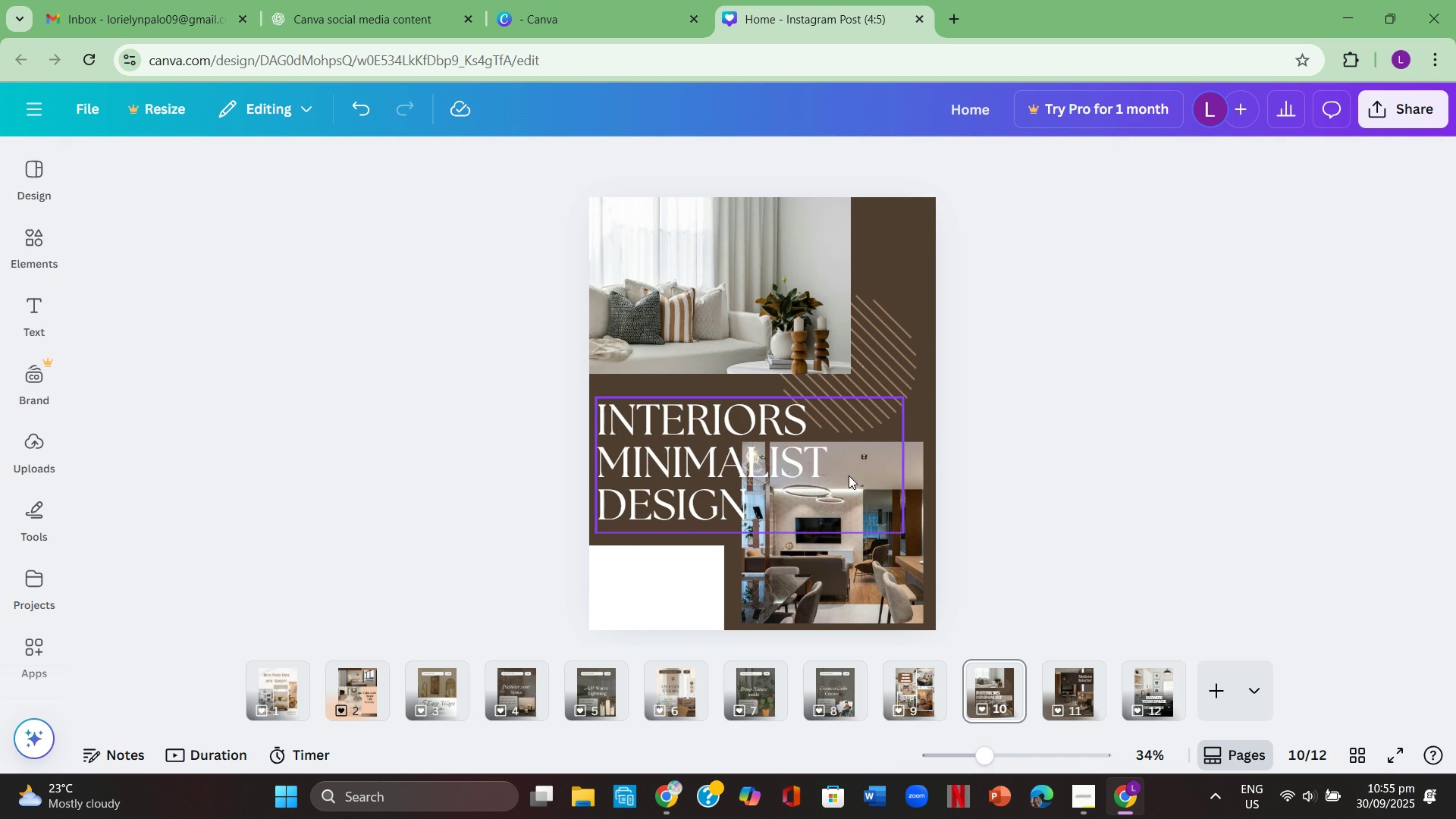 
left_click([811, 463])
 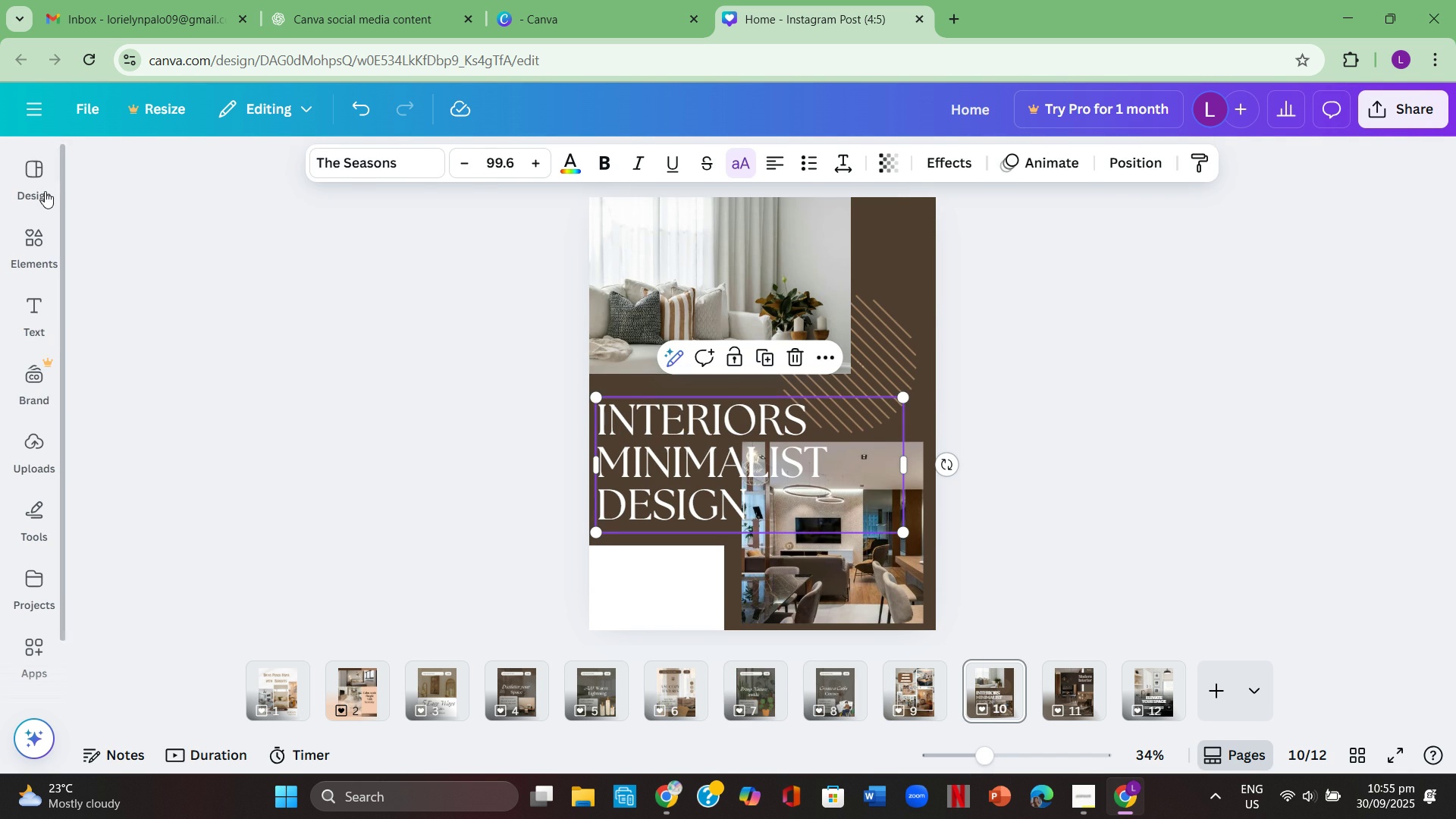 
left_click([46, 191])
 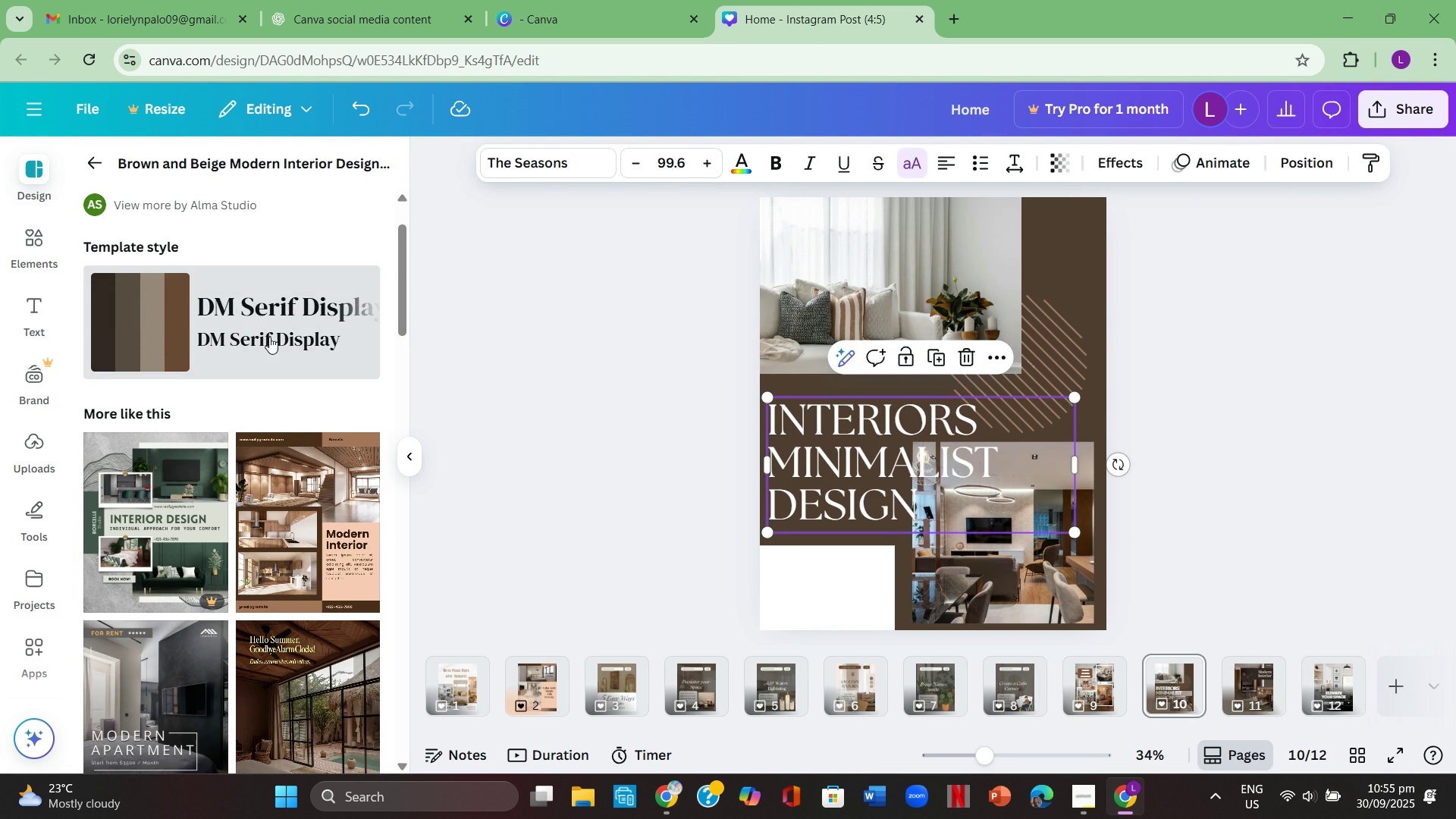 
left_click([278, 339])
 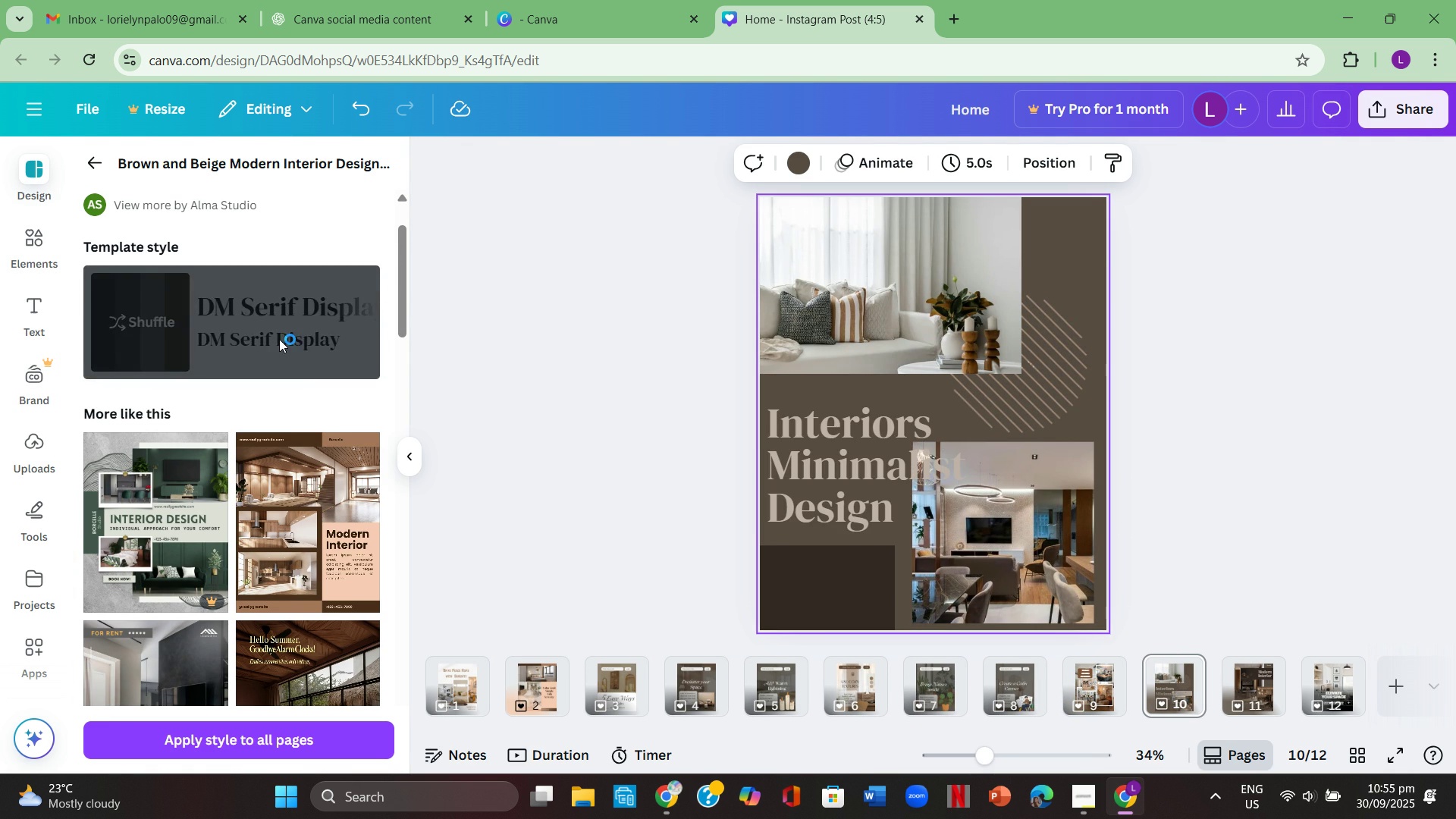 
left_click([279, 339])
 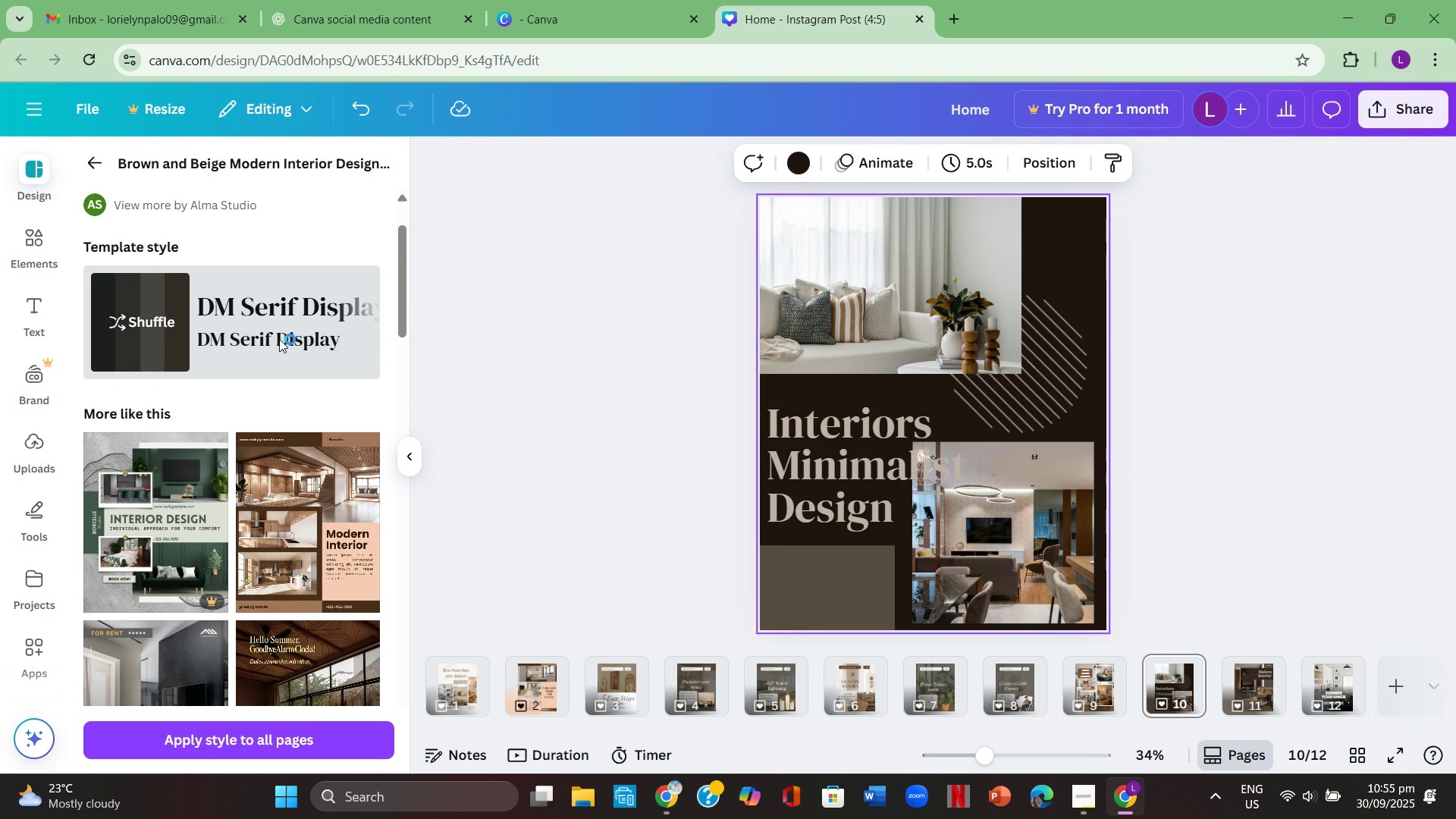 
left_click([279, 339])
 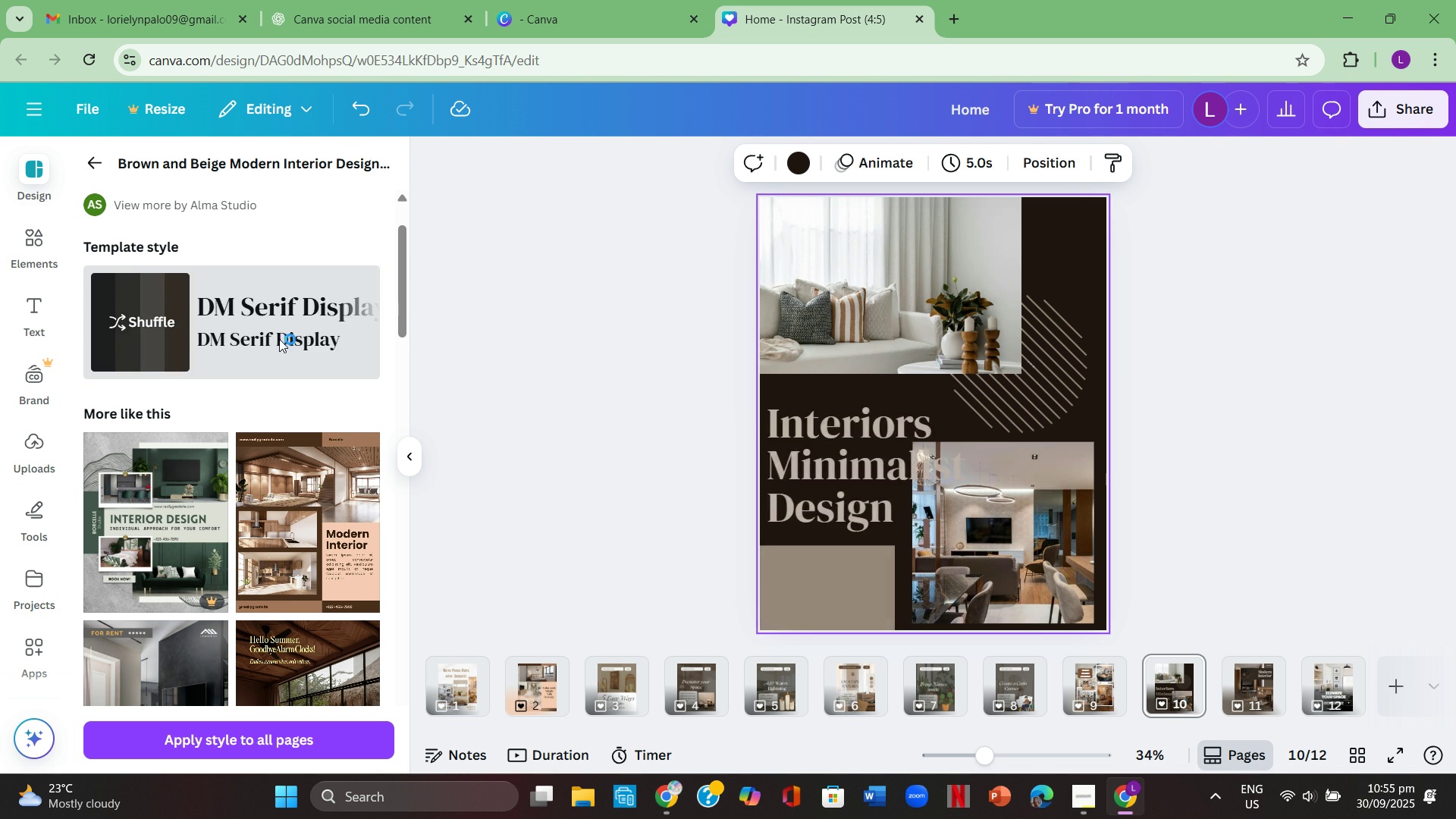 
left_click([279, 339])
 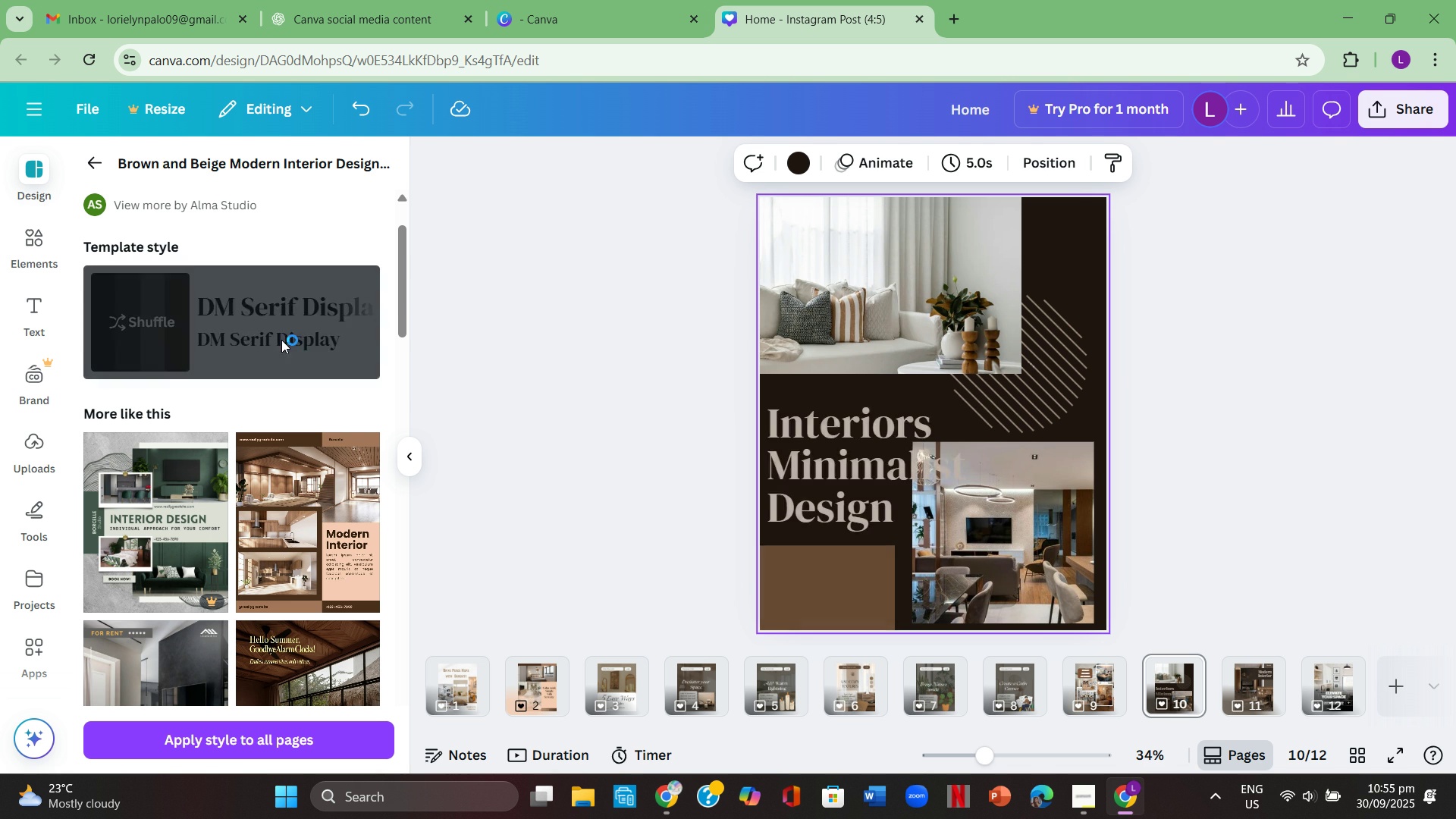 
left_click([280, 340])
 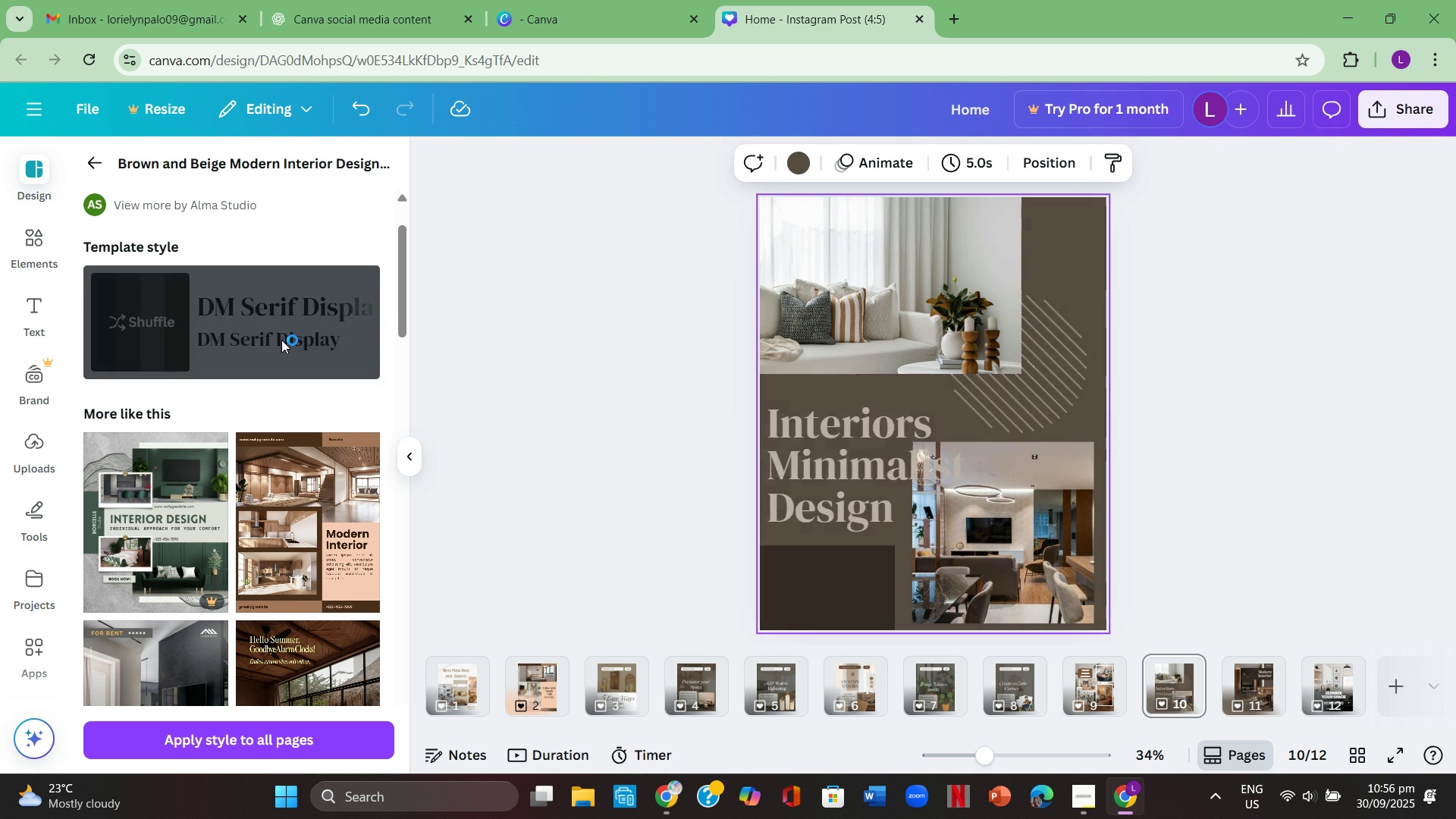 
left_click([281, 340])
 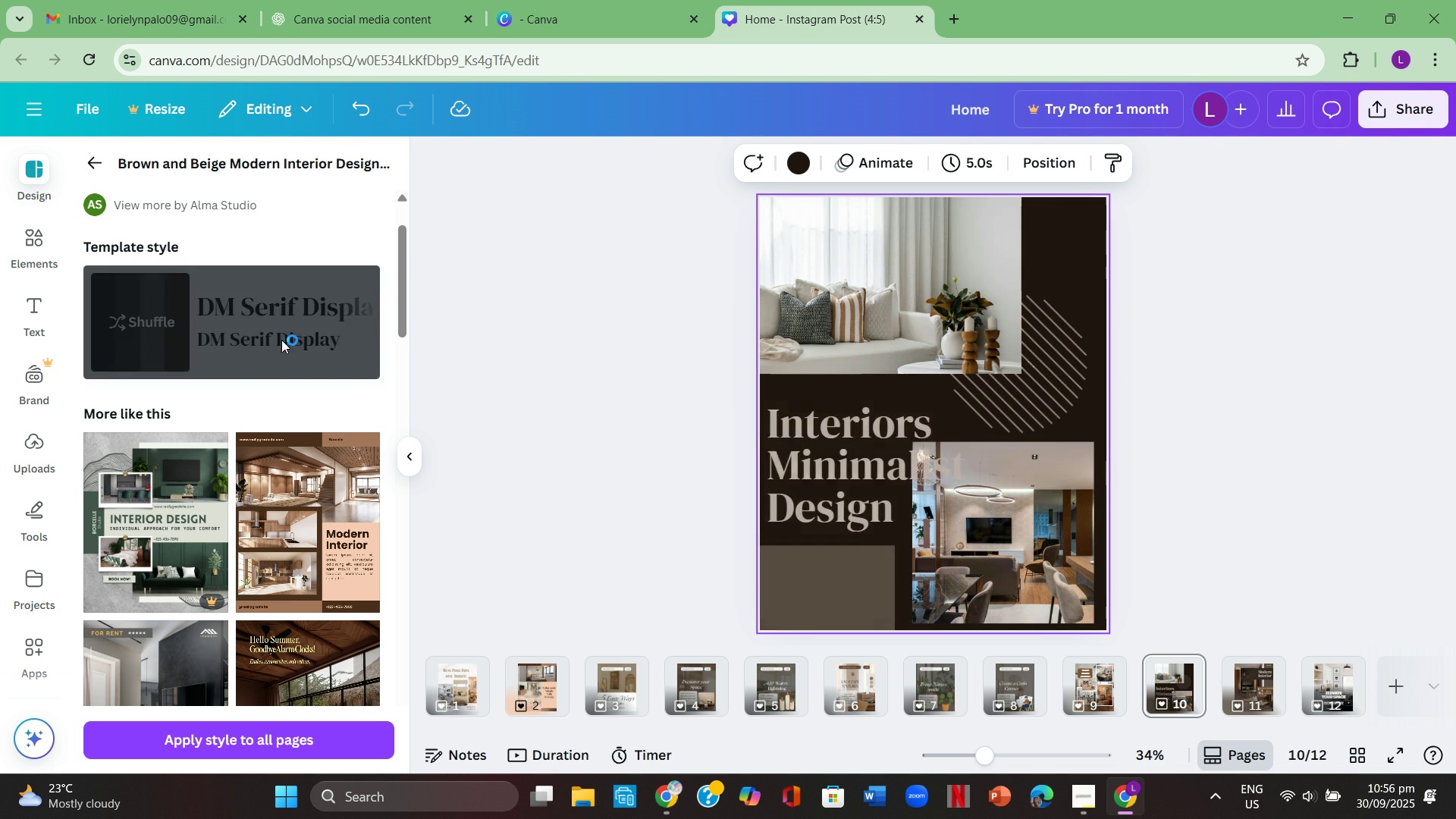 
left_click([281, 340])
 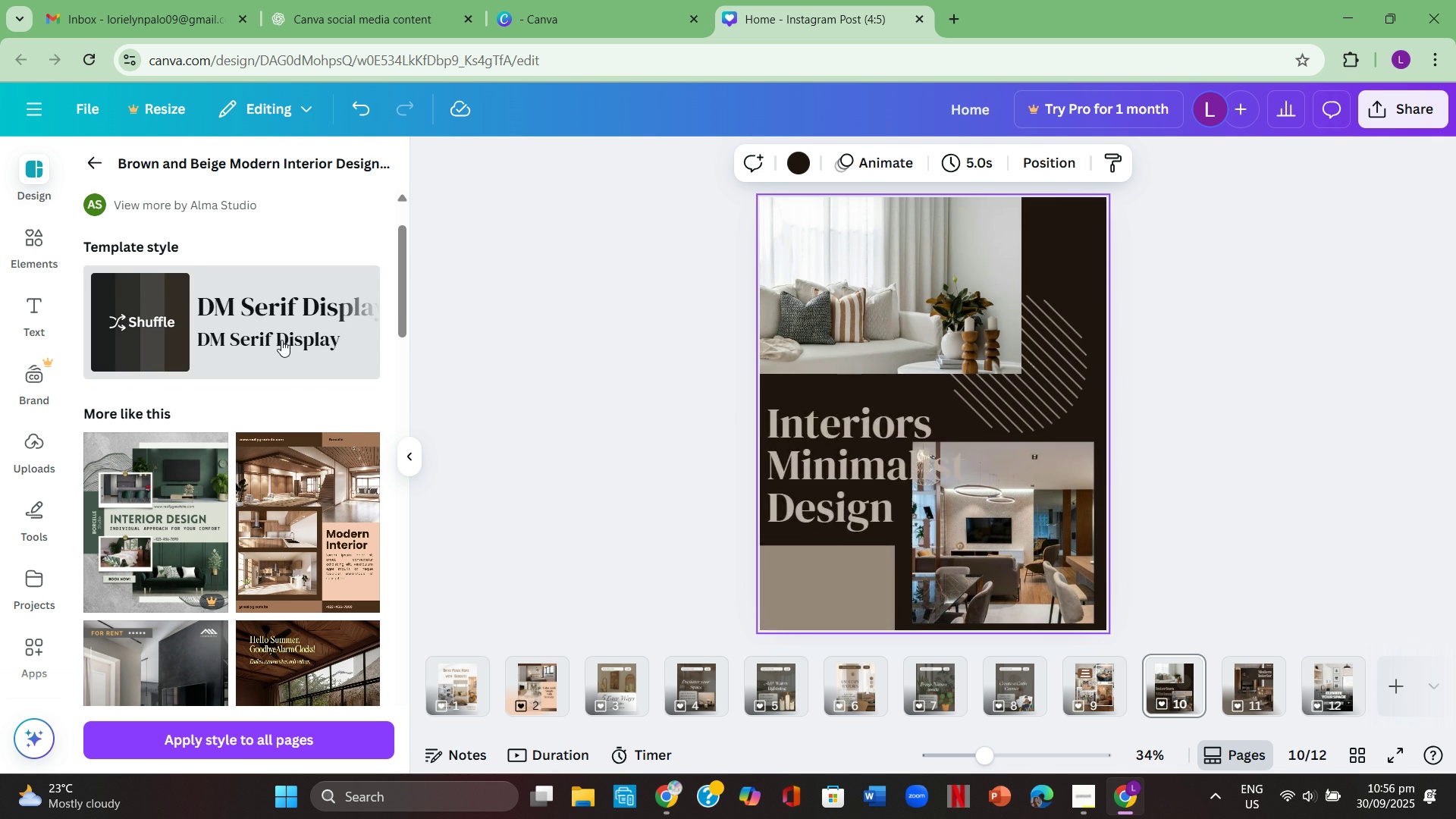 
left_click([281, 340])
 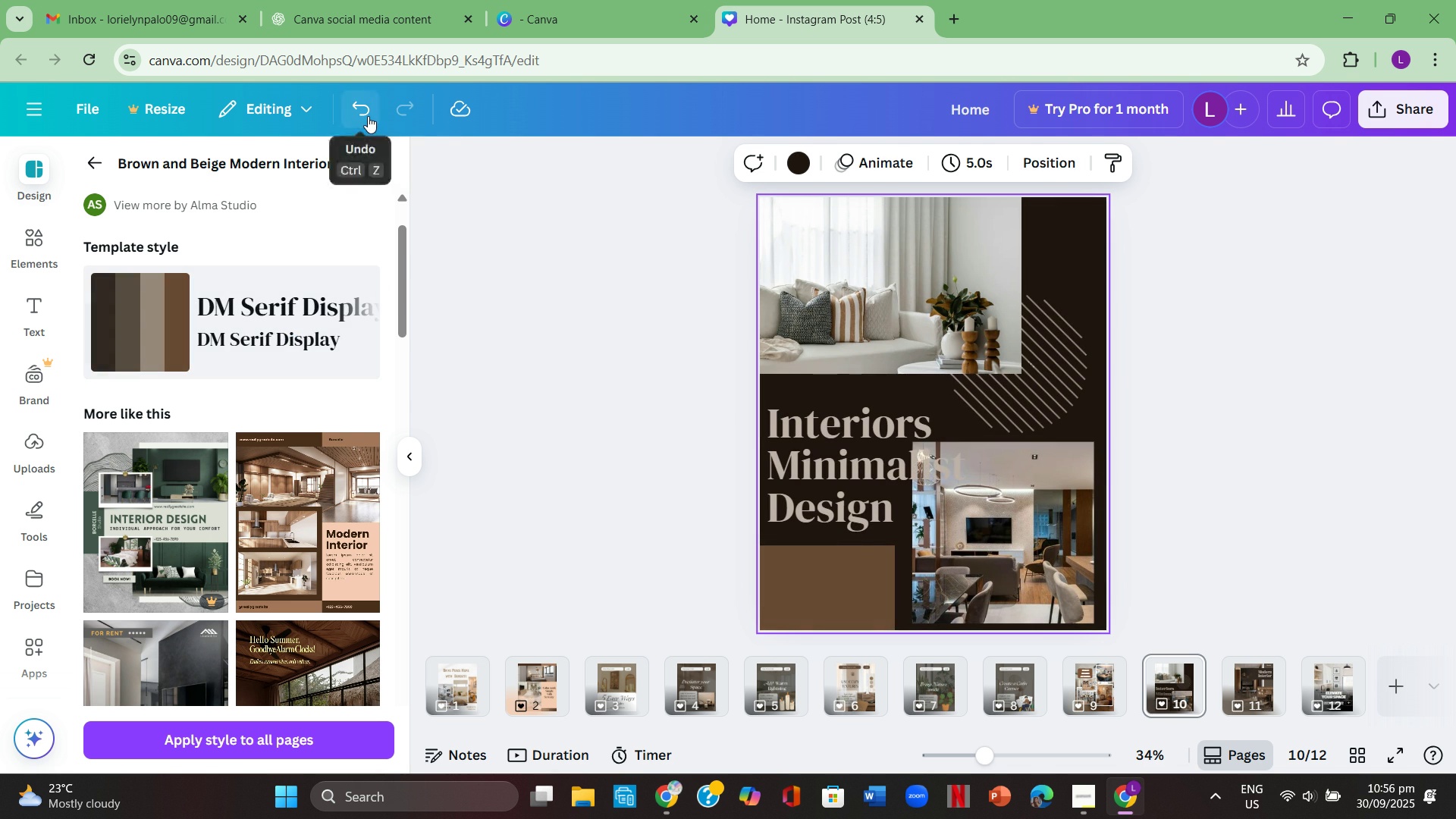 
double_click([368, 116])
 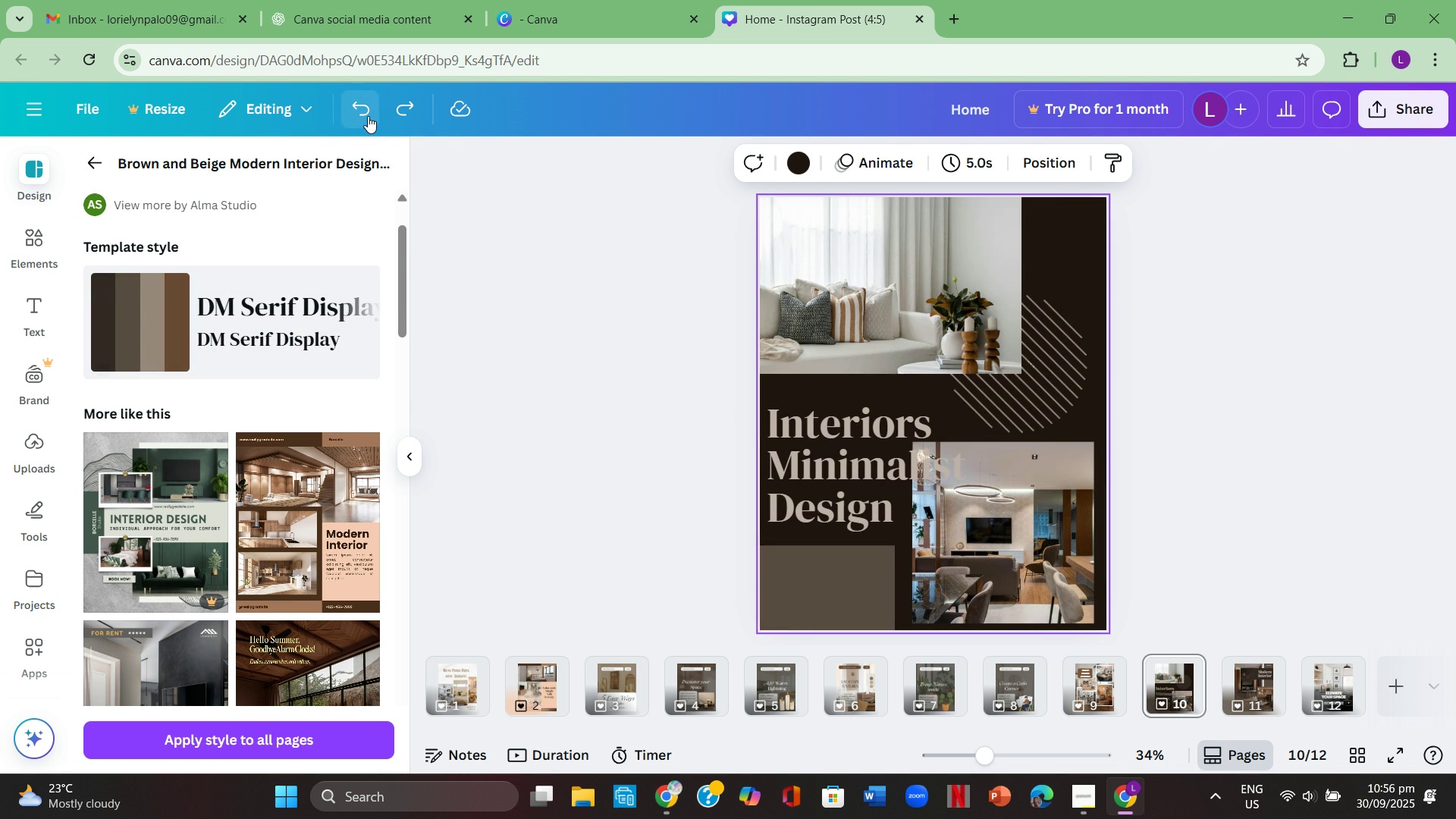 
triple_click([368, 116])
 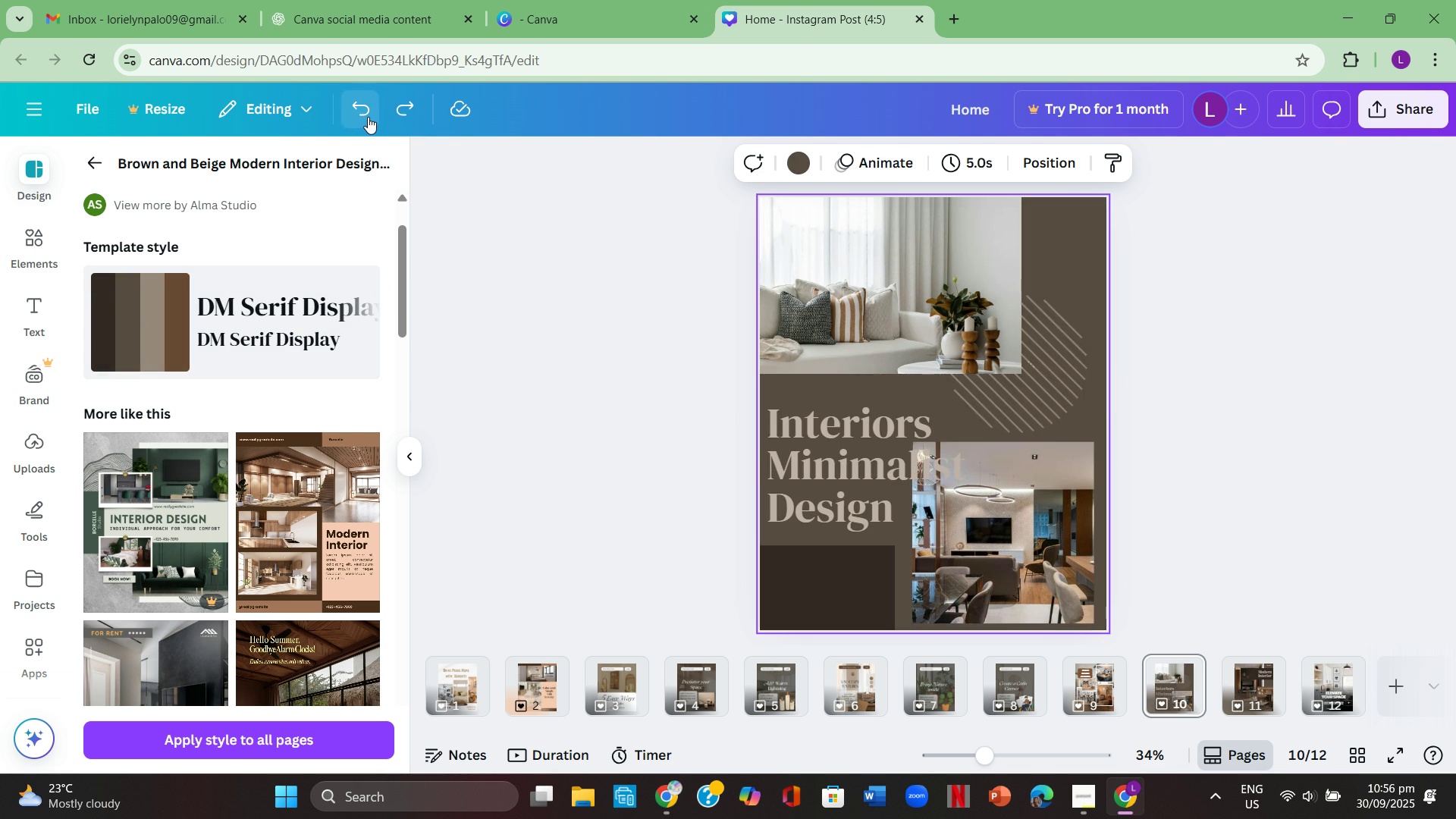 
triple_click([368, 117])
 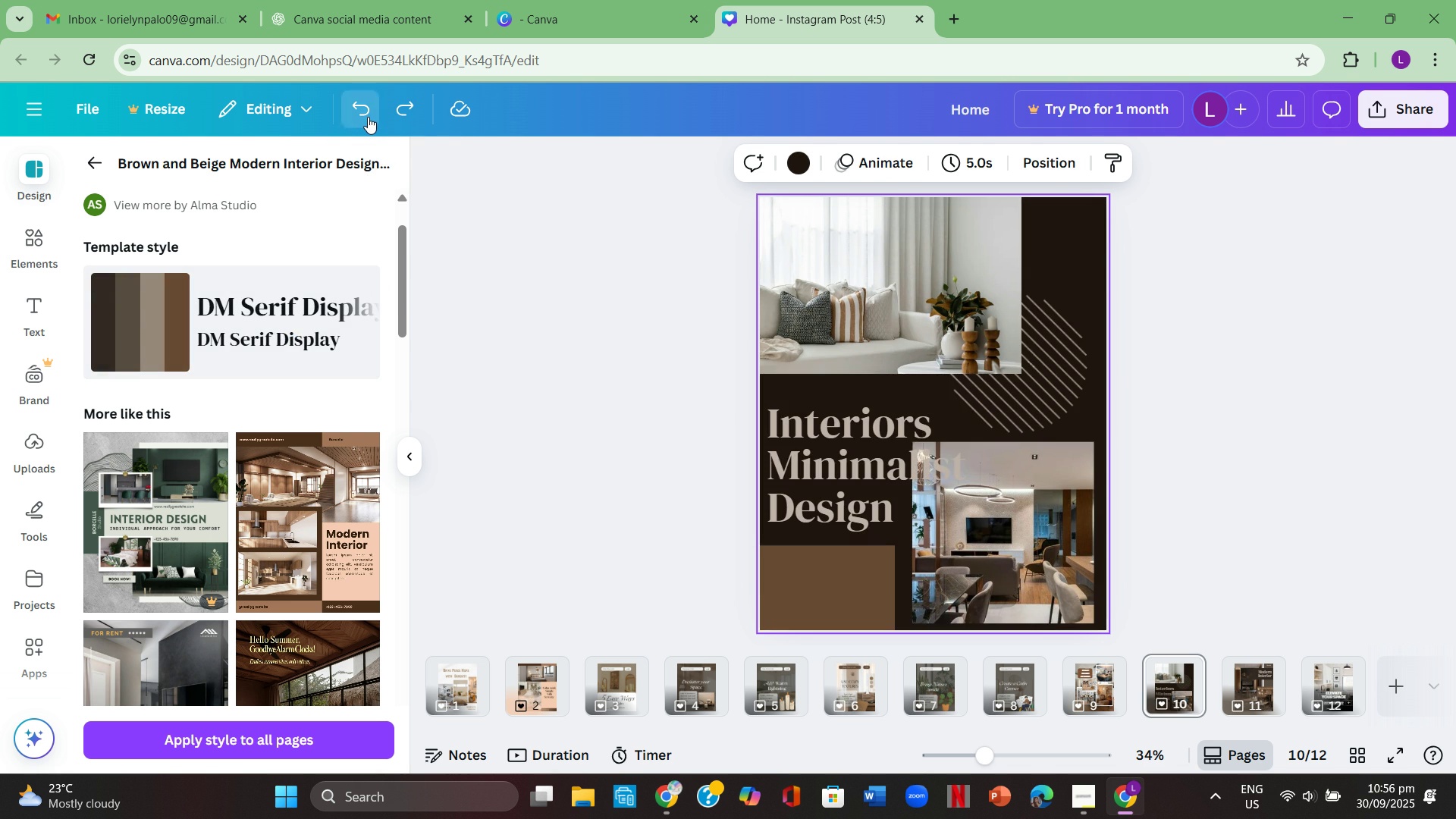 
triple_click([368, 117])
 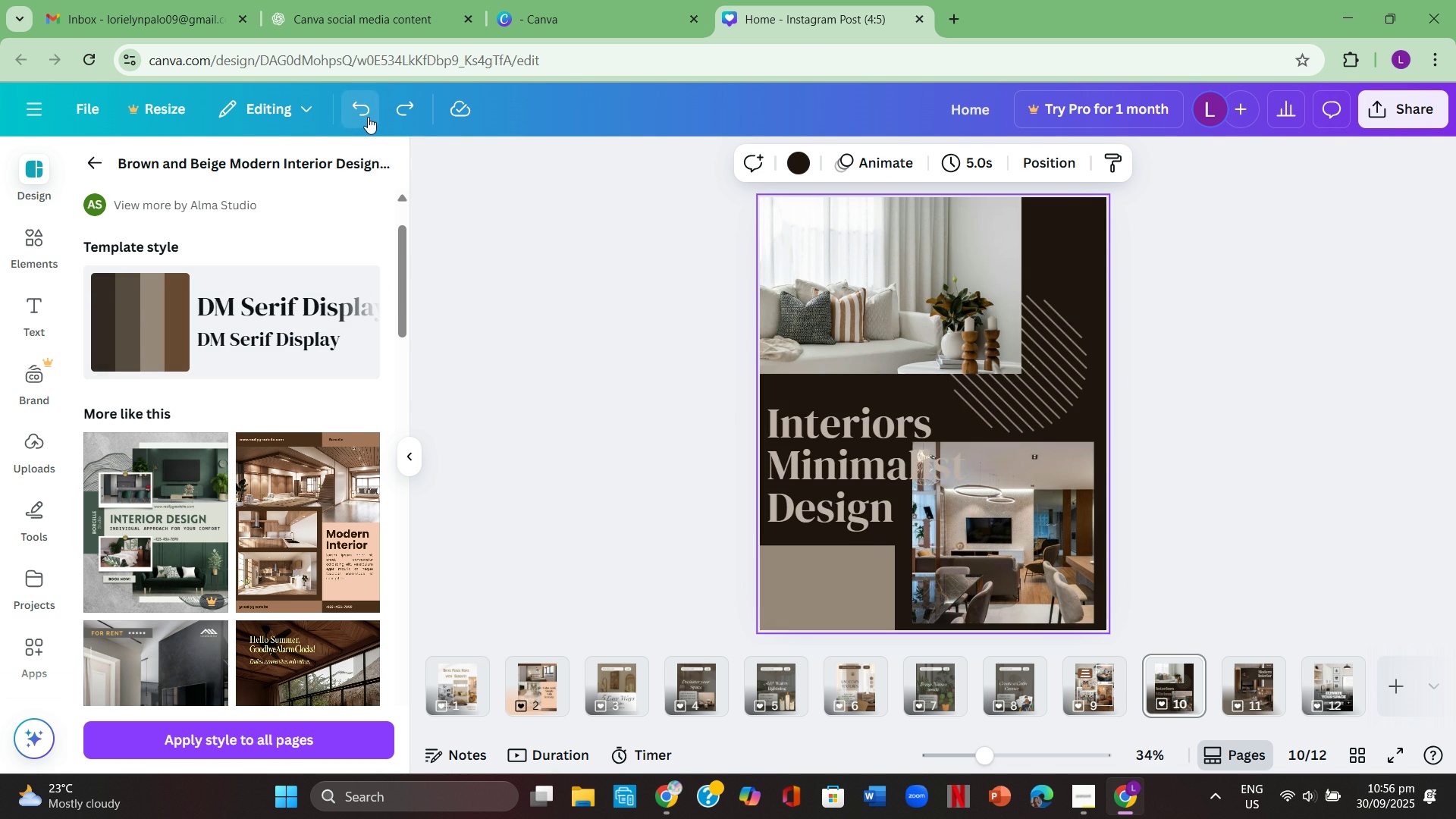 
triple_click([368, 117])
 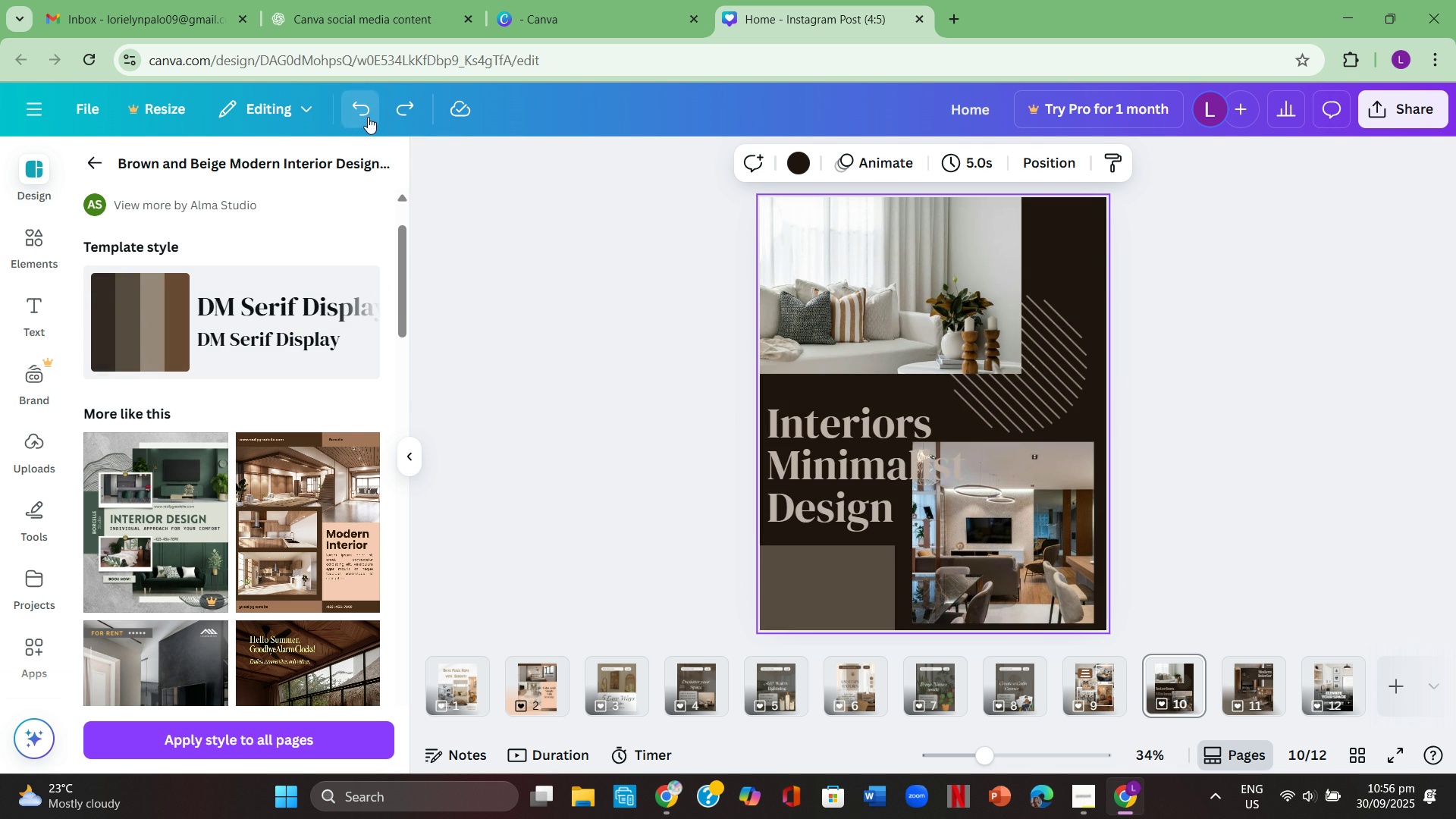 
triple_click([368, 117])
 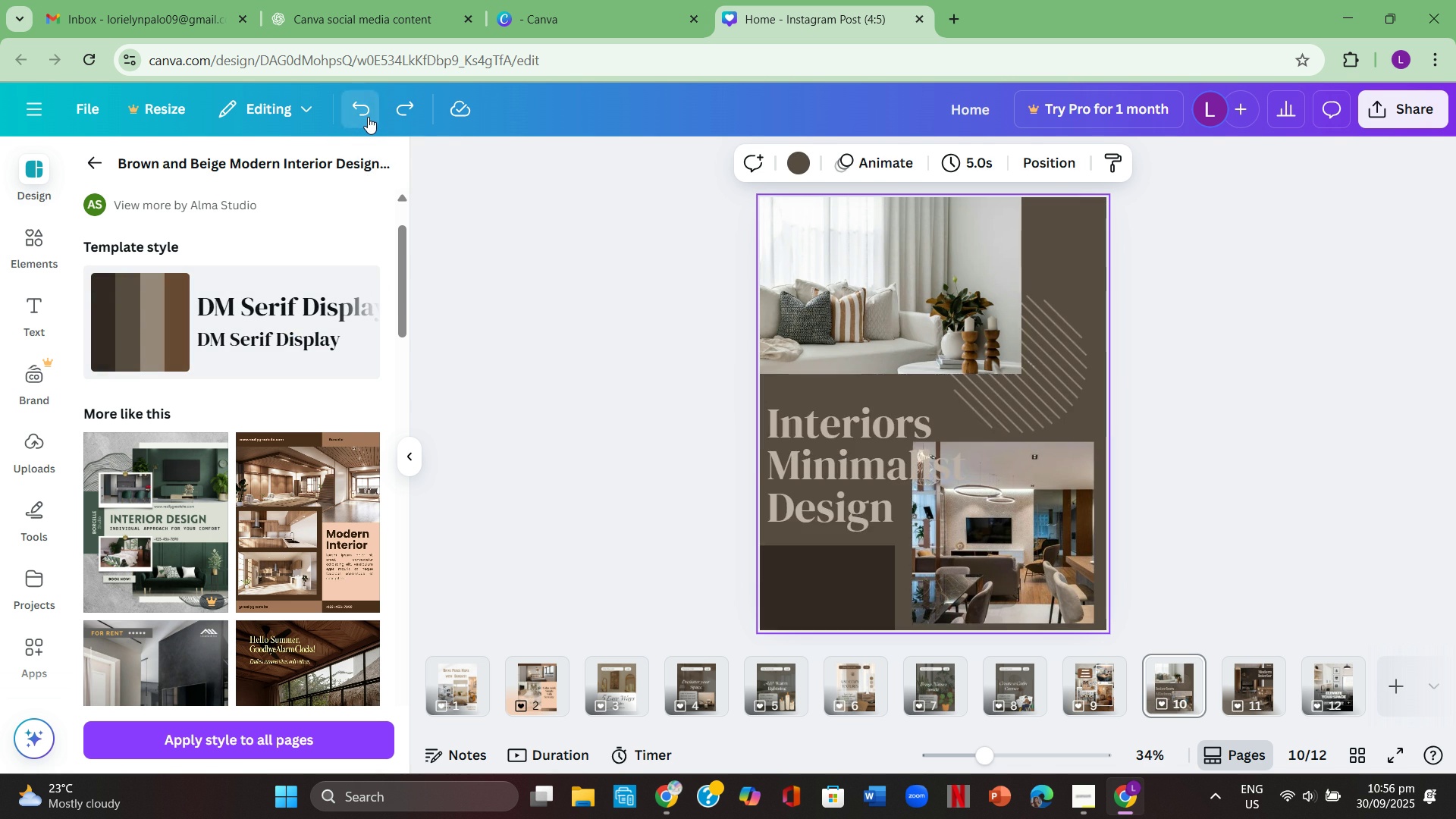 
triple_click([368, 117])
 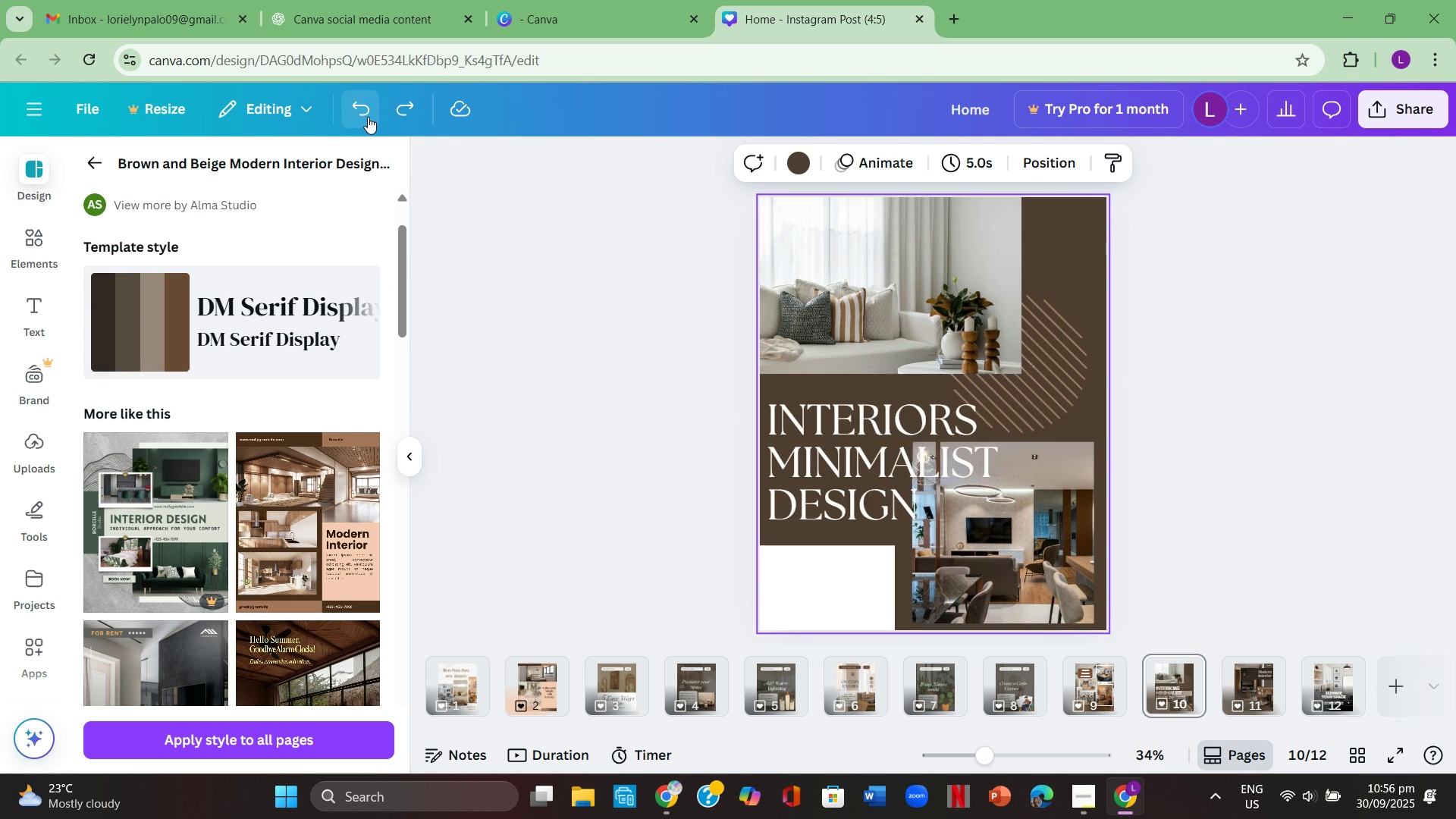 
triple_click([368, 117])
 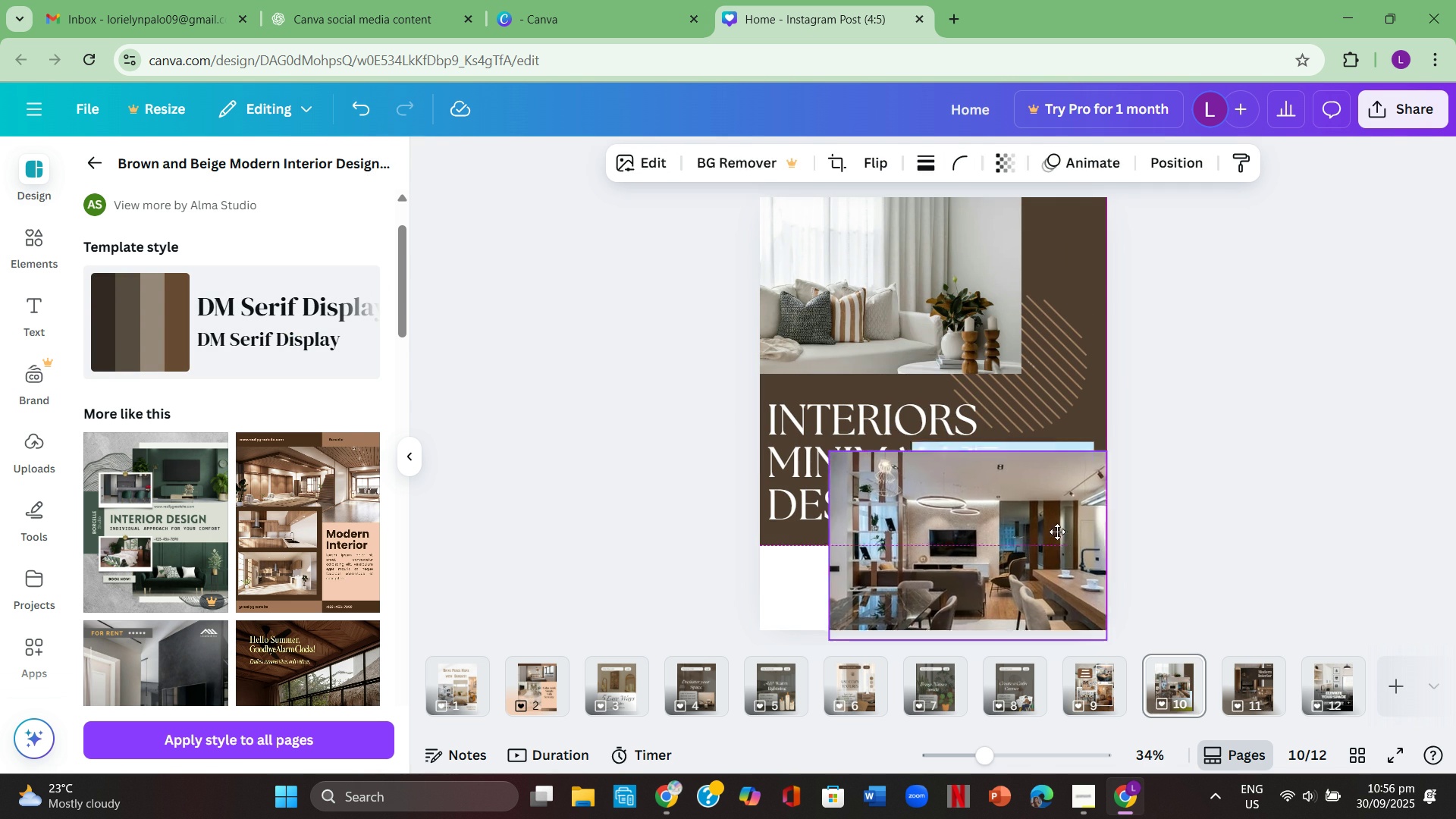 
left_click([1206, 505])
 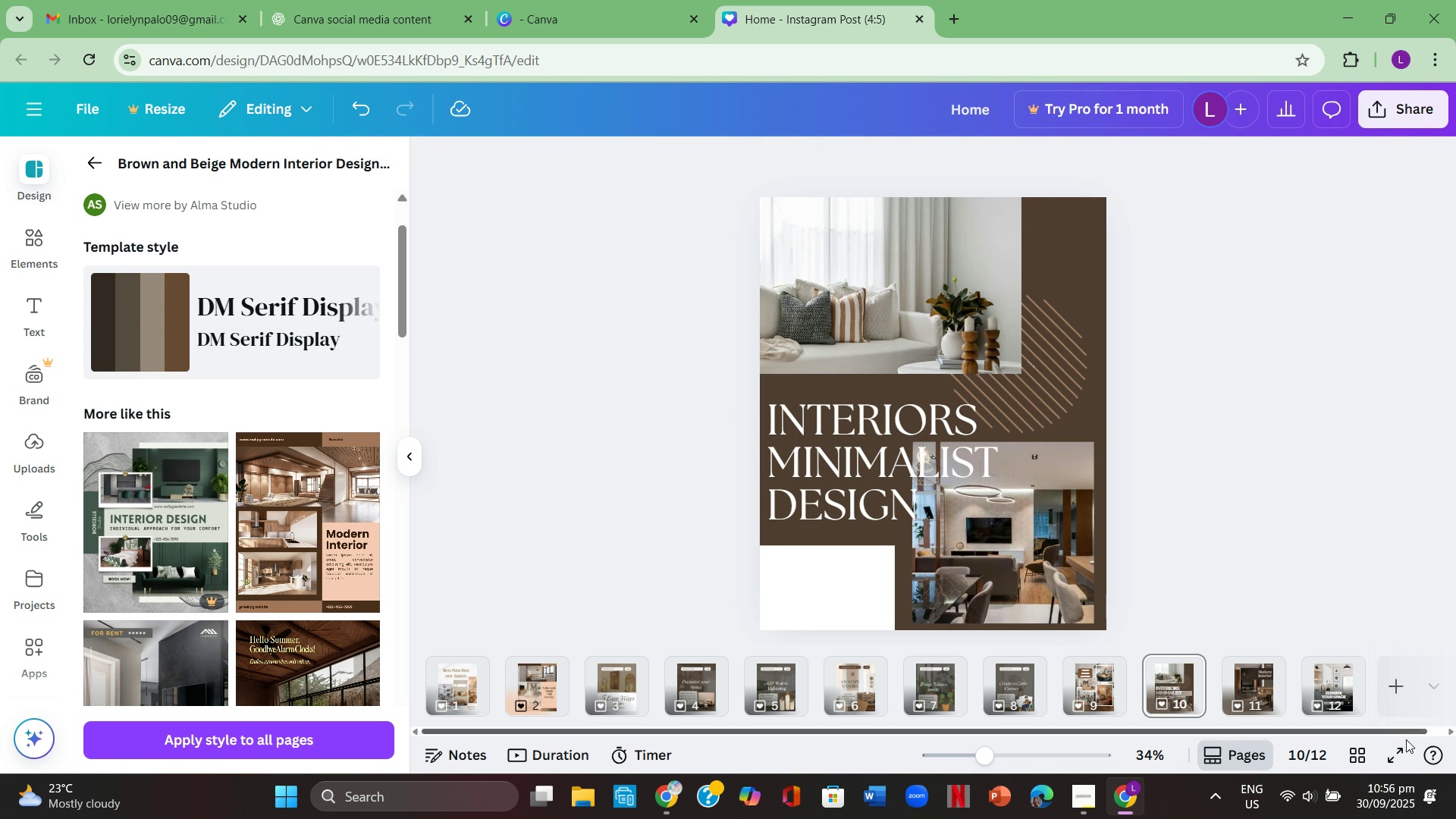 
left_click([1413, 747])
 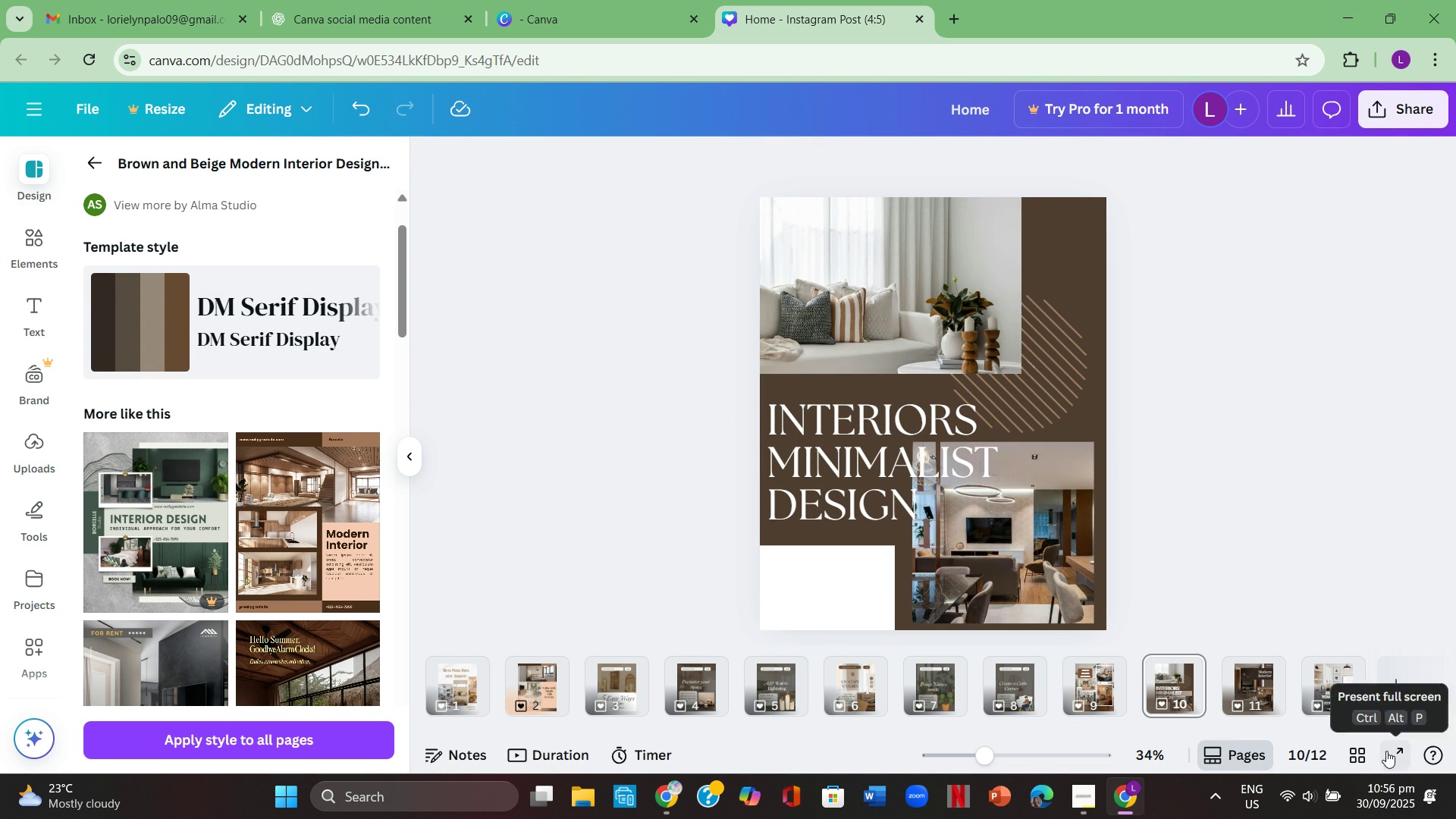 
left_click([1386, 751])
 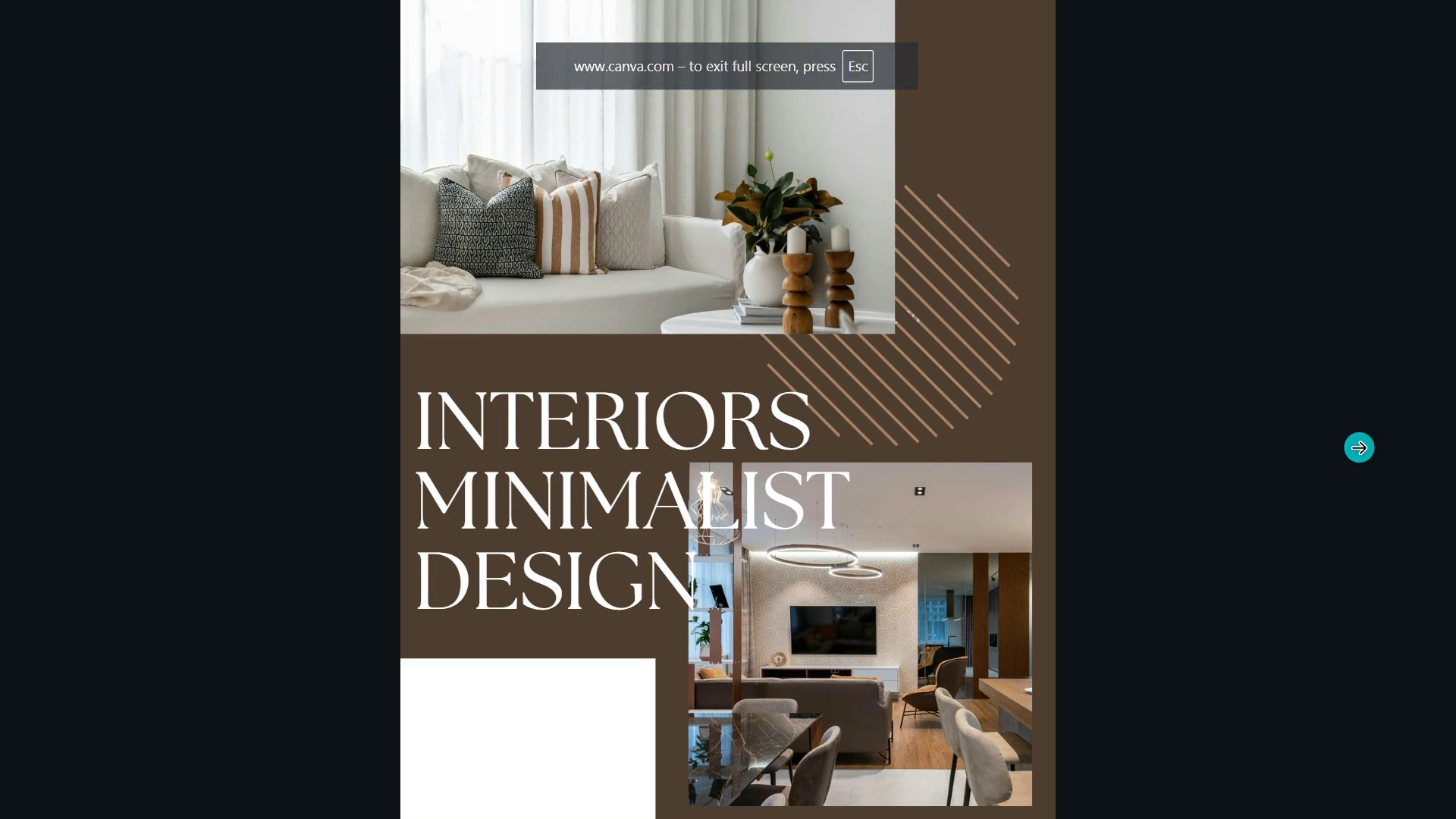 
wait(5.42)
 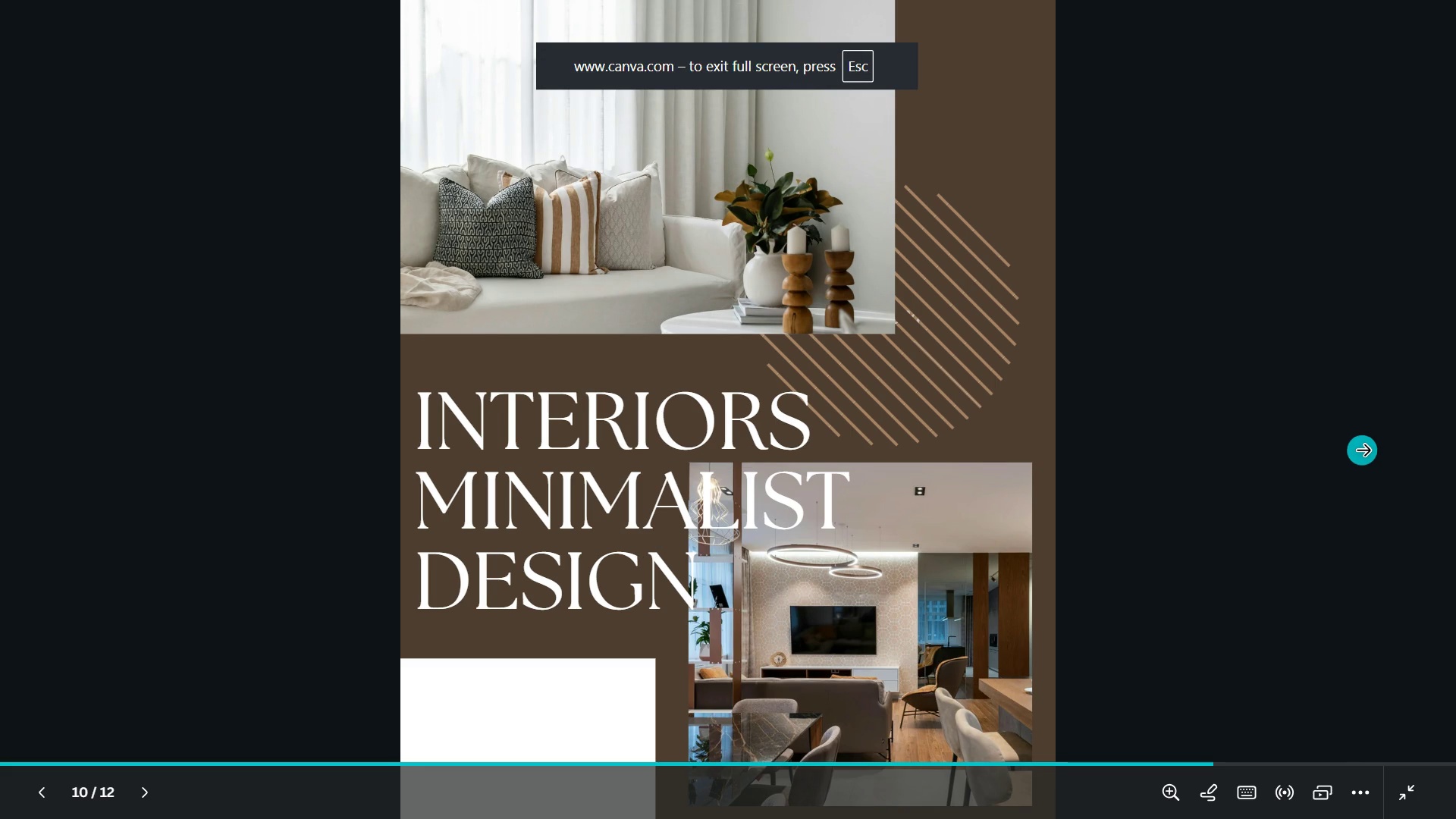 
key(Escape)
 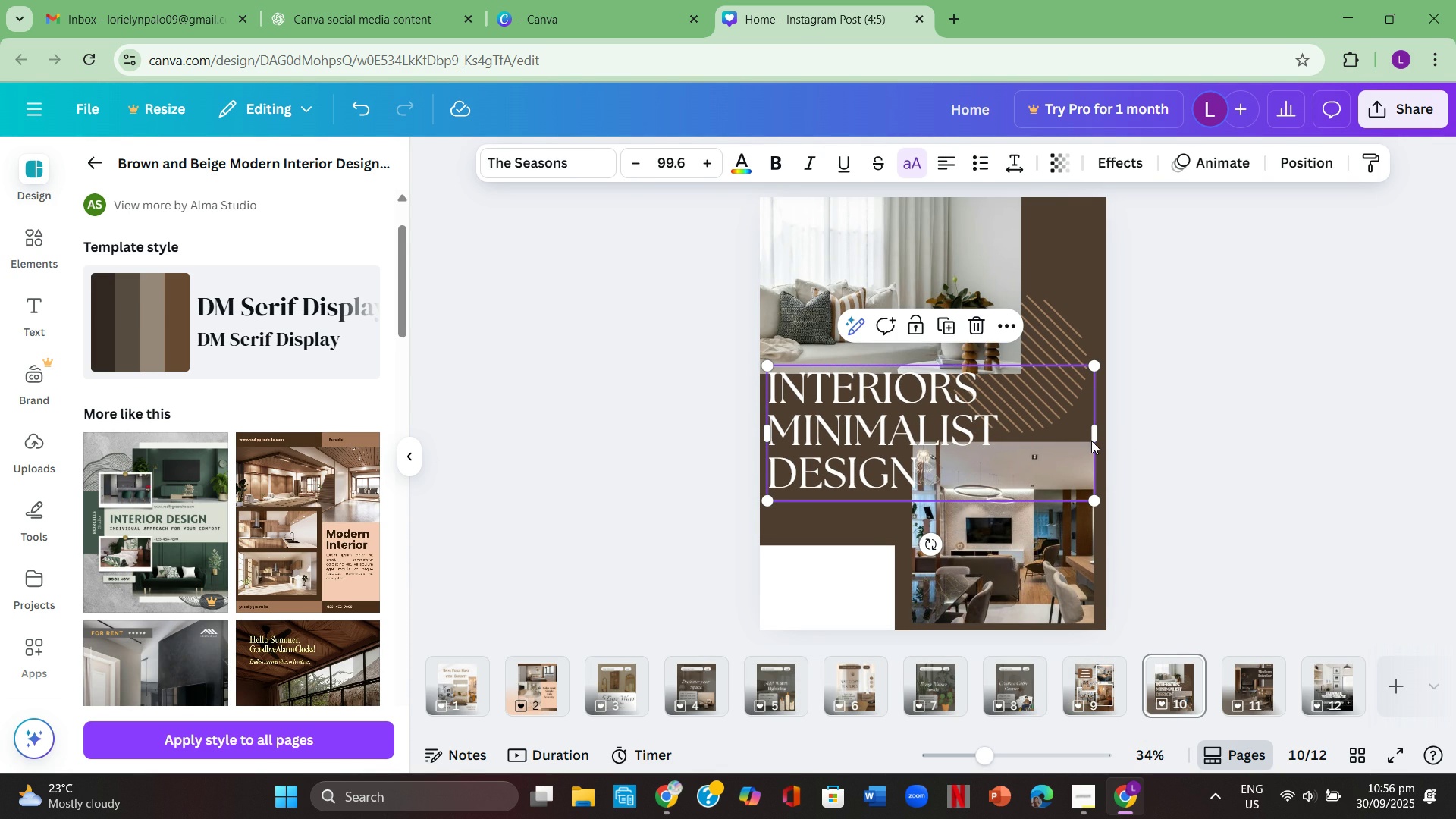 
wait(13.44)
 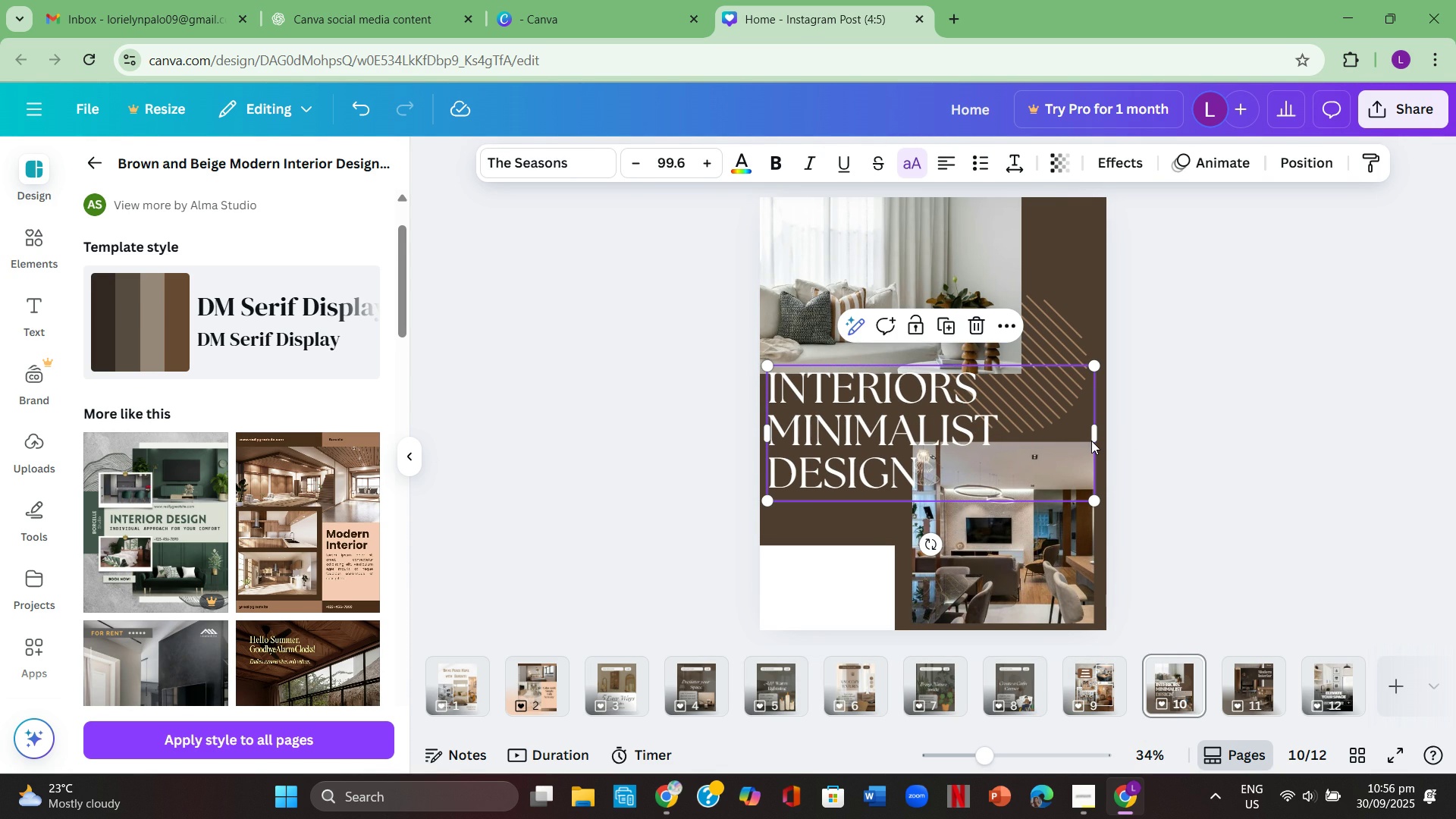 
left_click([626, 168])
 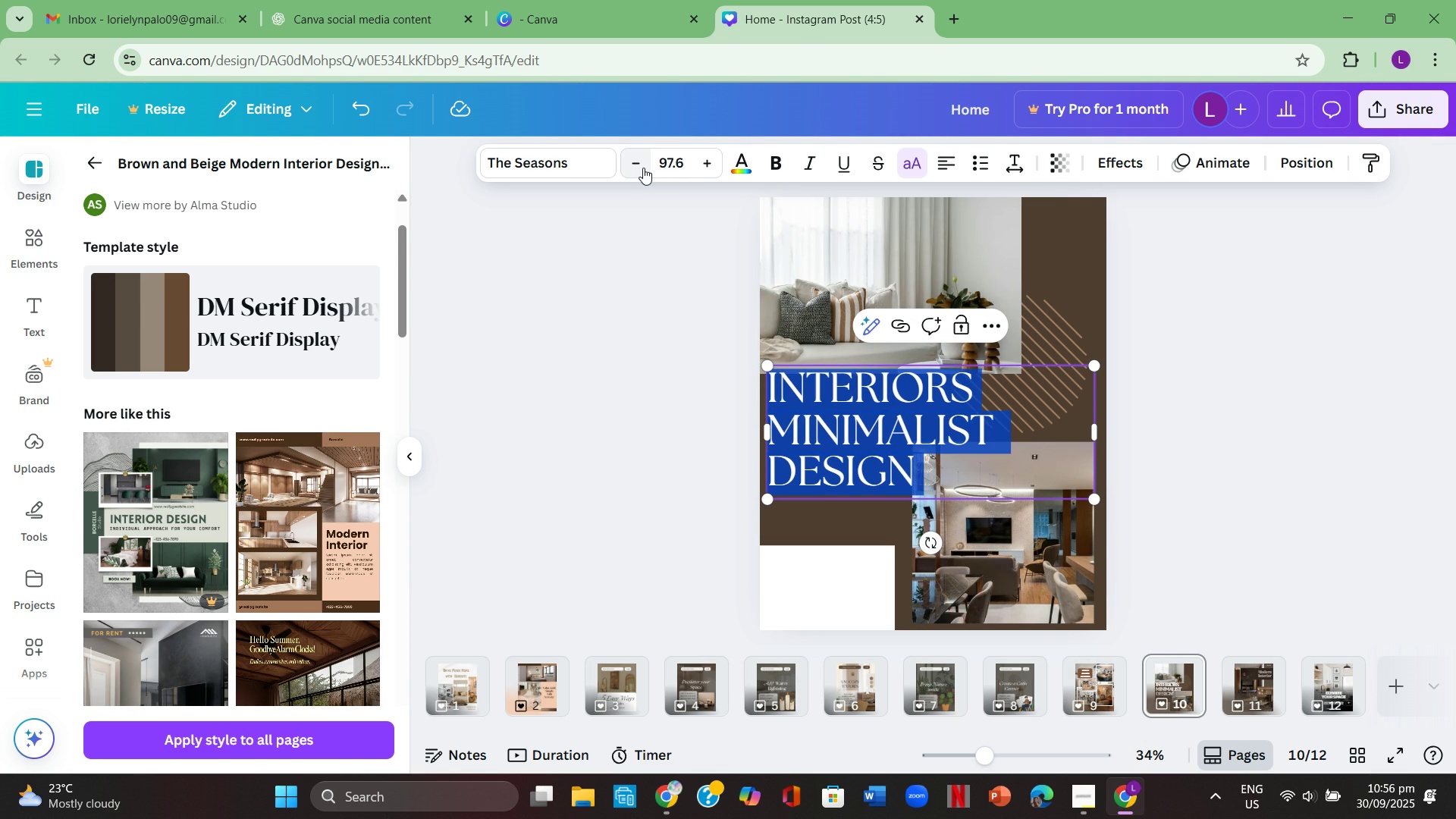 
double_click([643, 168])
 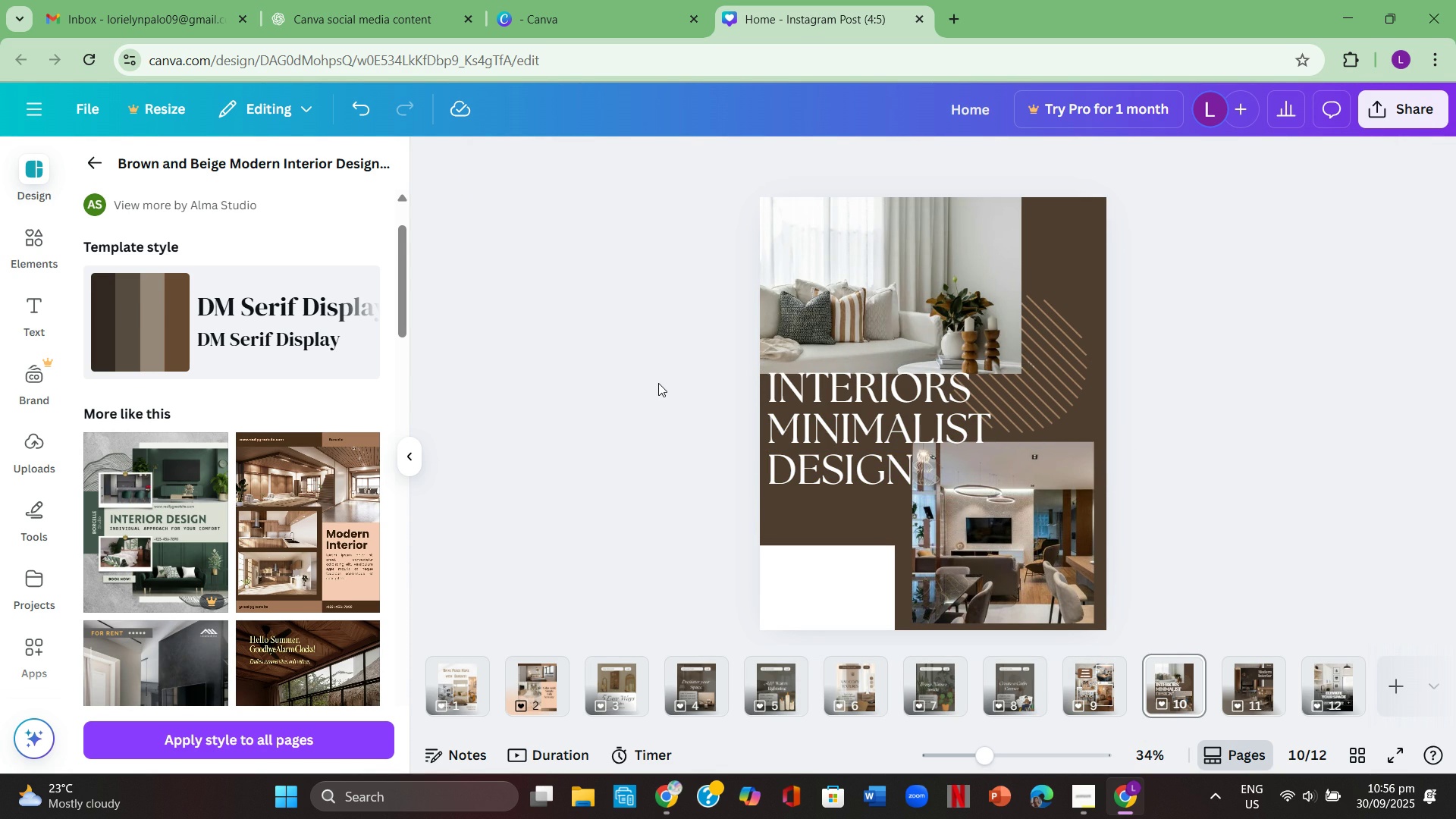 
left_click([658, 383])
 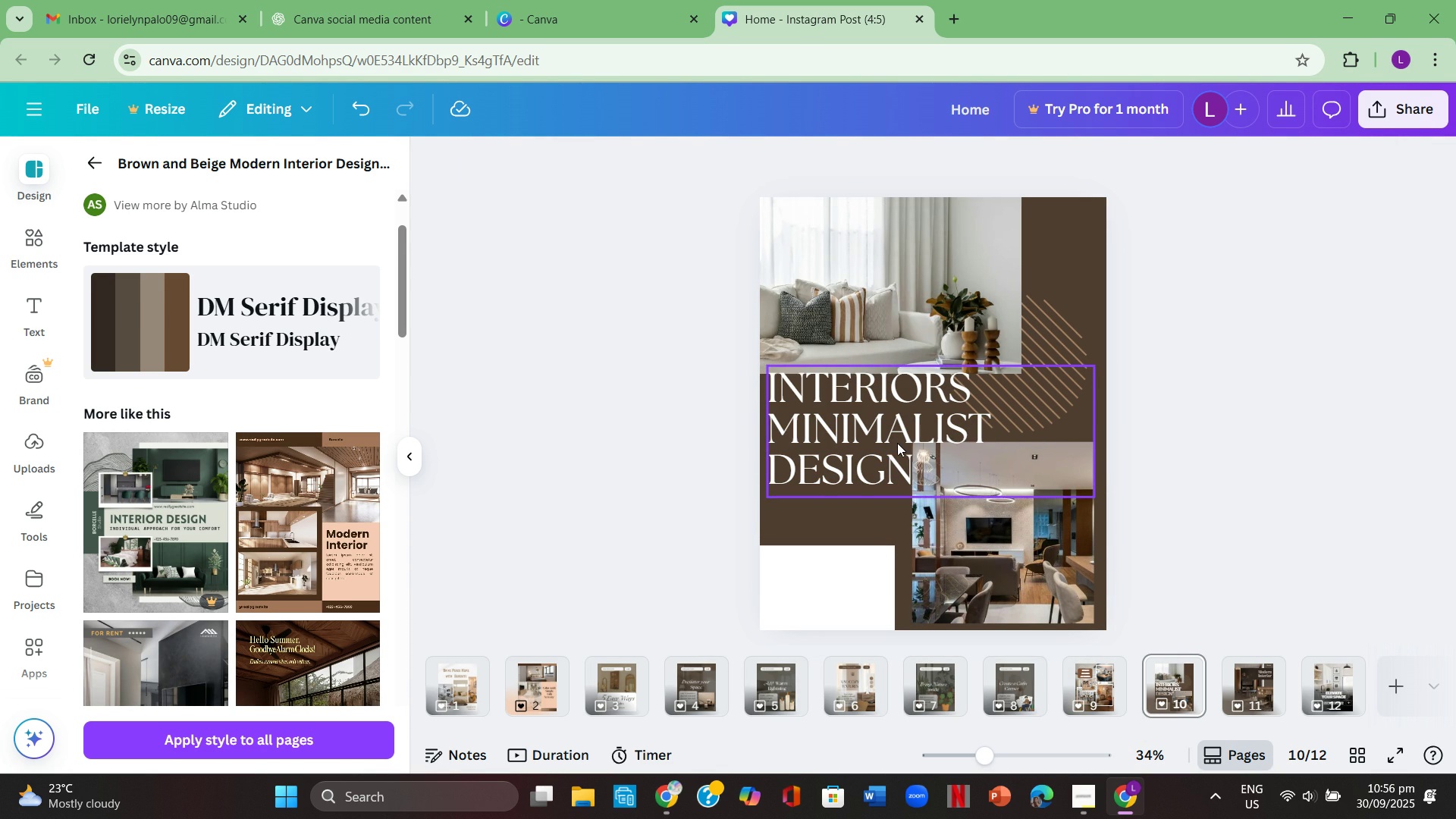 
left_click([898, 443])
 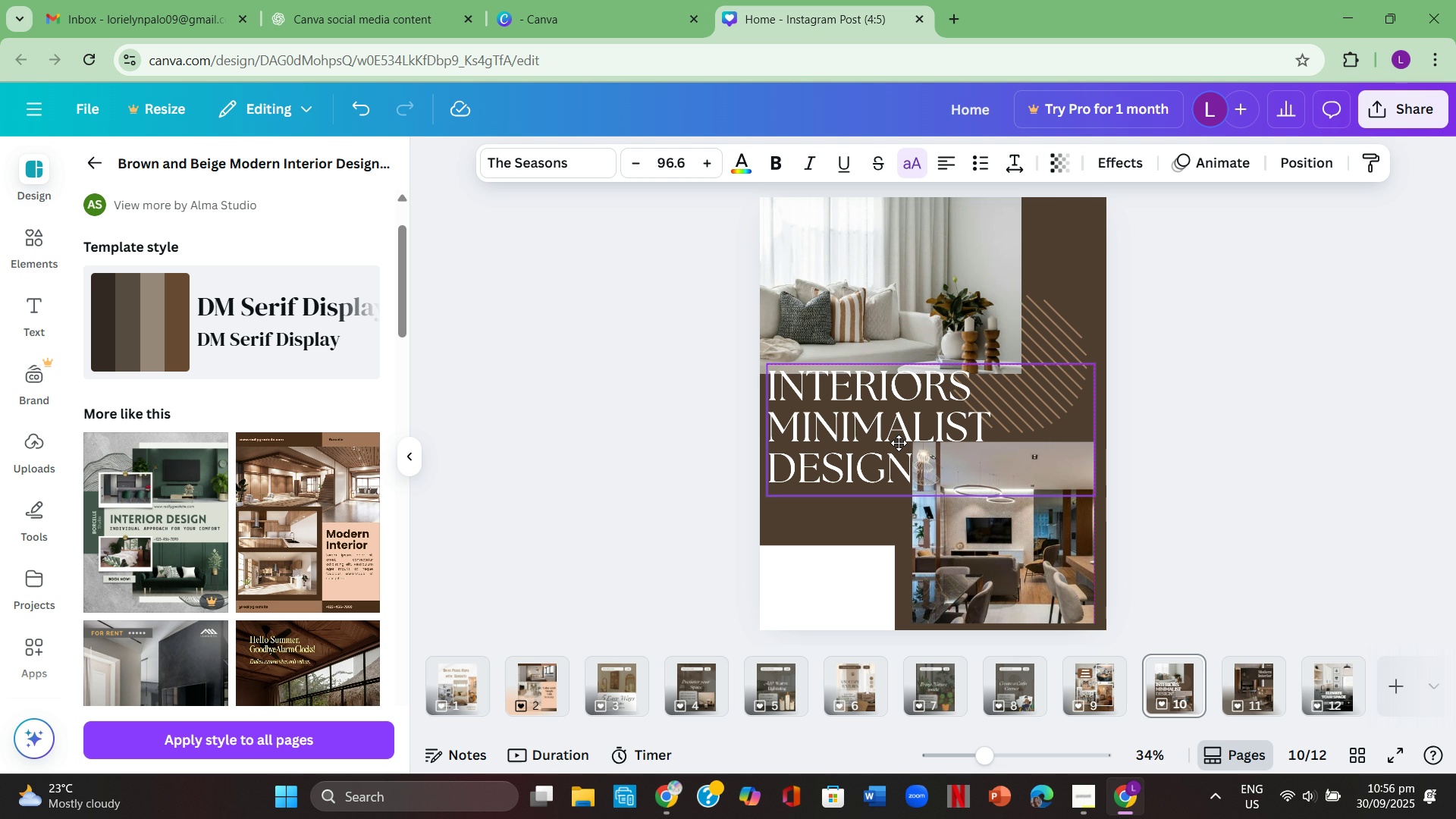 
left_click([1219, 464])
 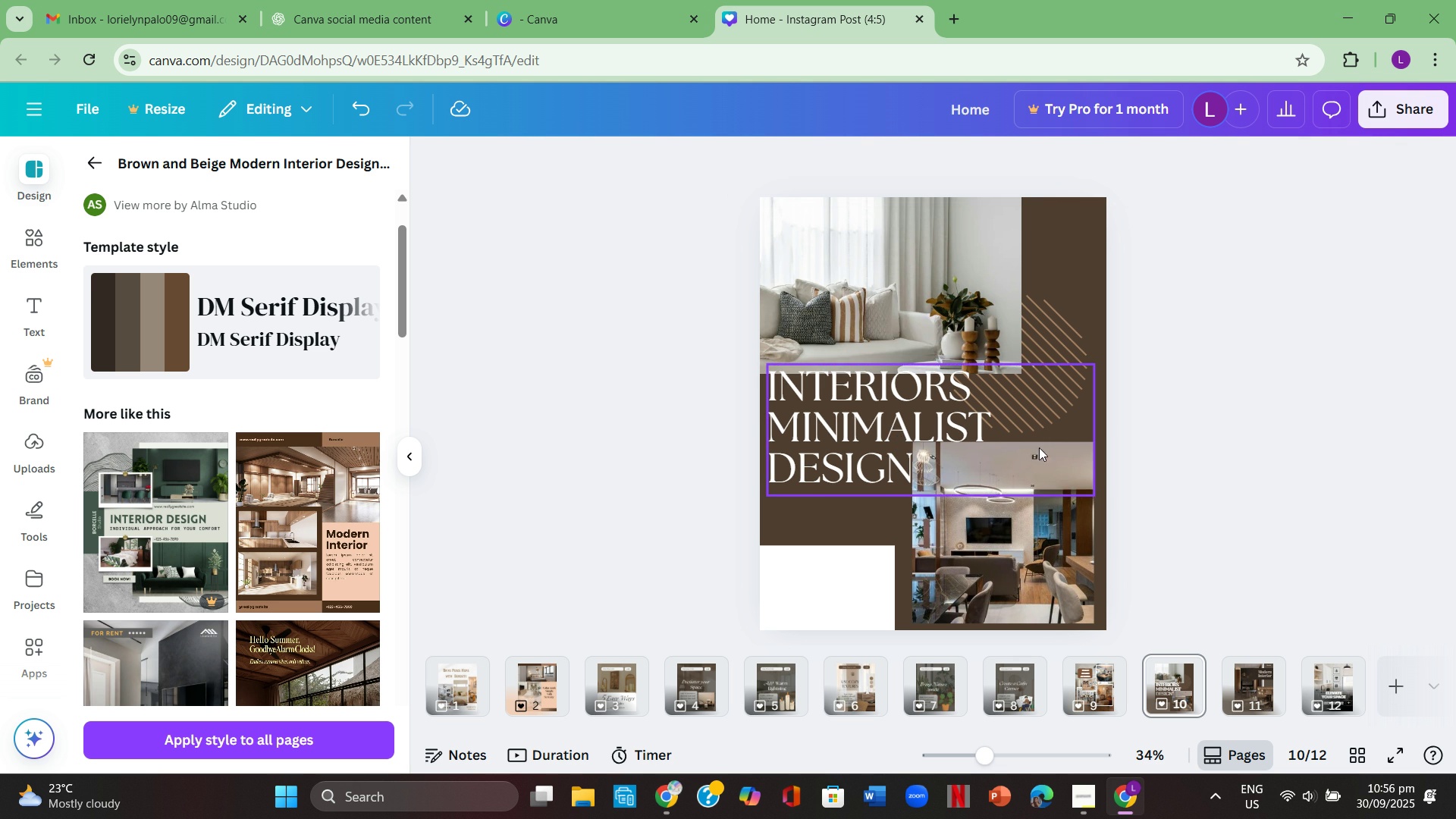 
mouse_move([962, 413])
 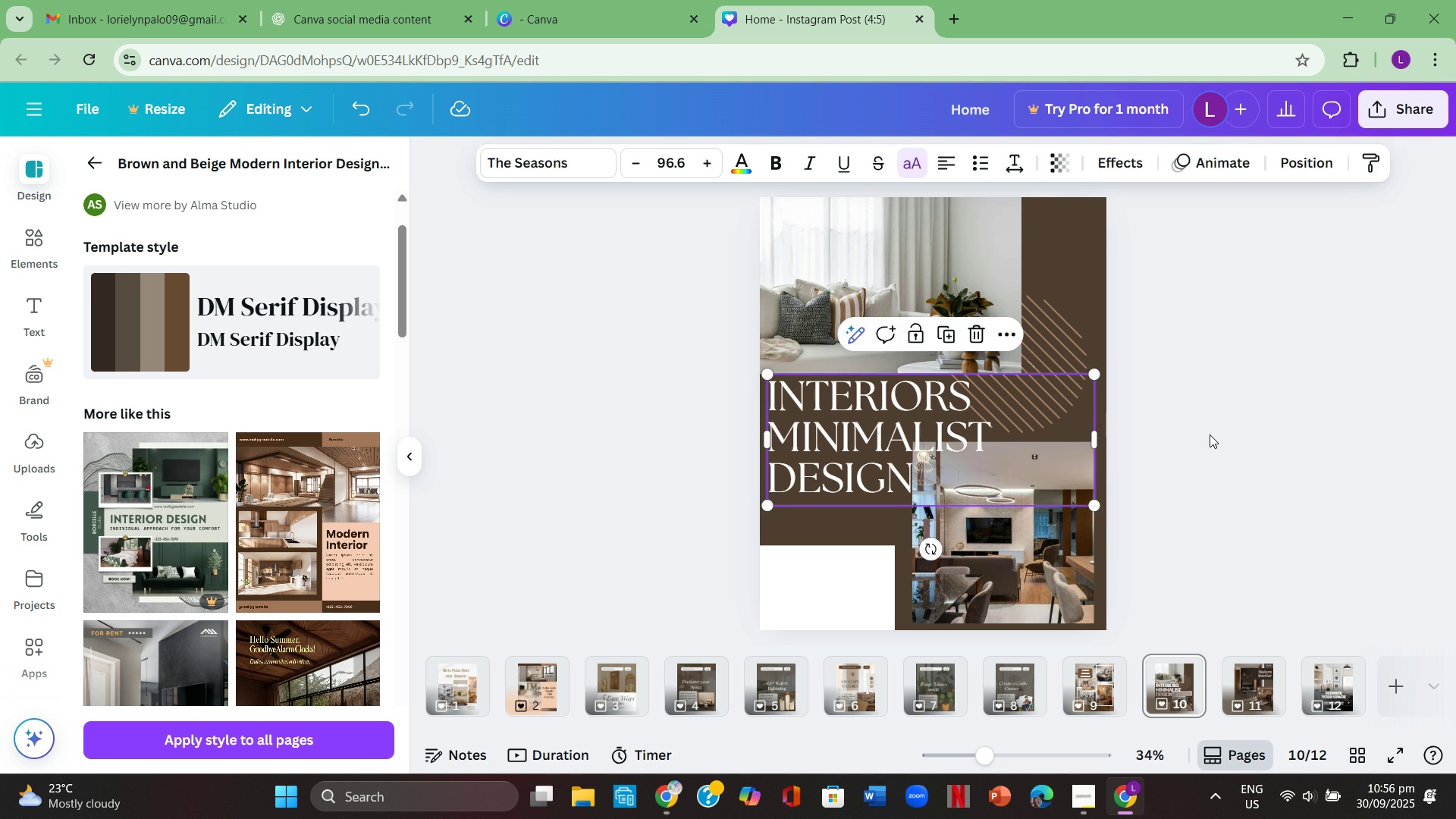 
left_click([1210, 435])
 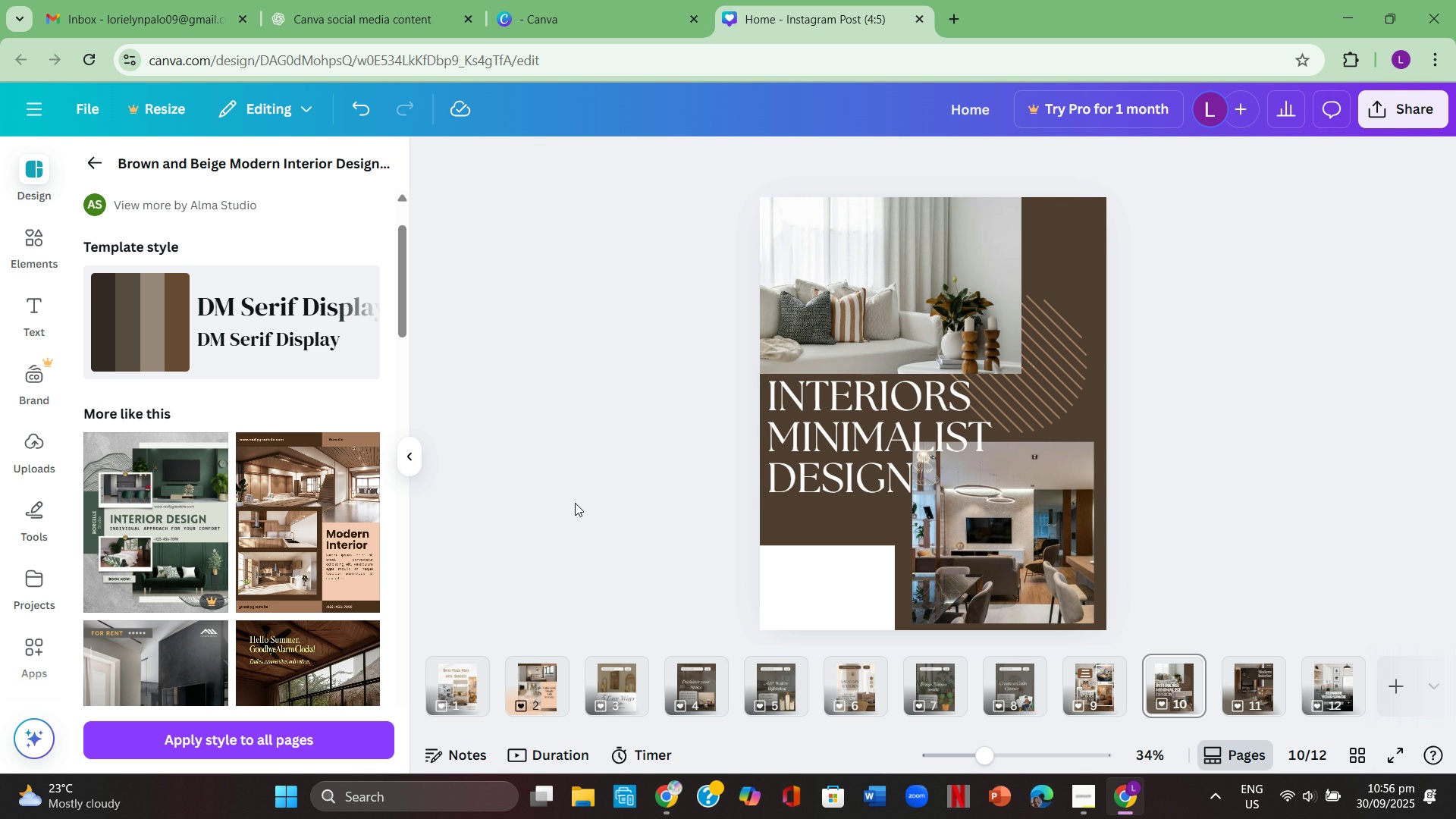 
wait(5.42)
 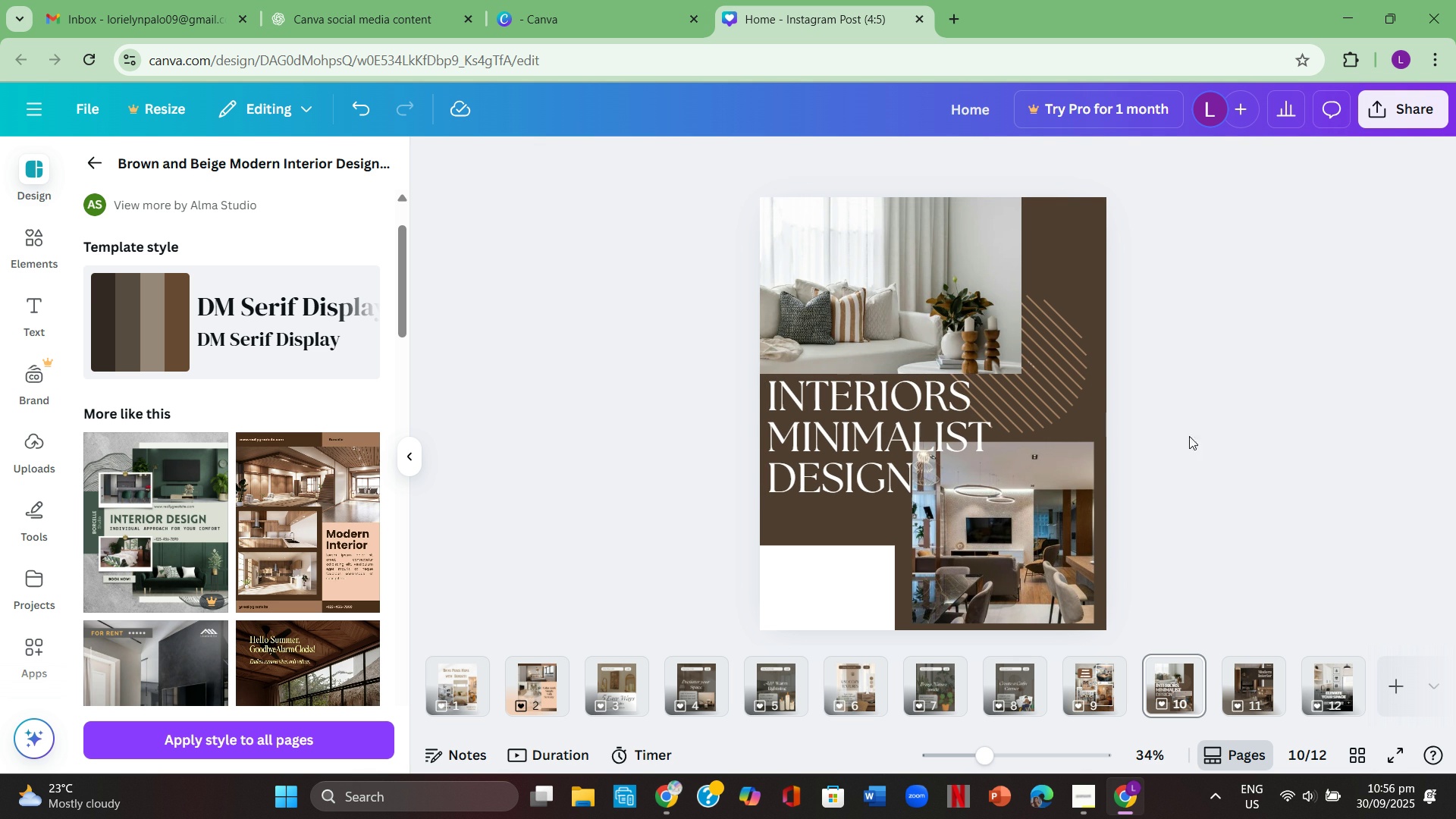 
left_click([410, 456])
 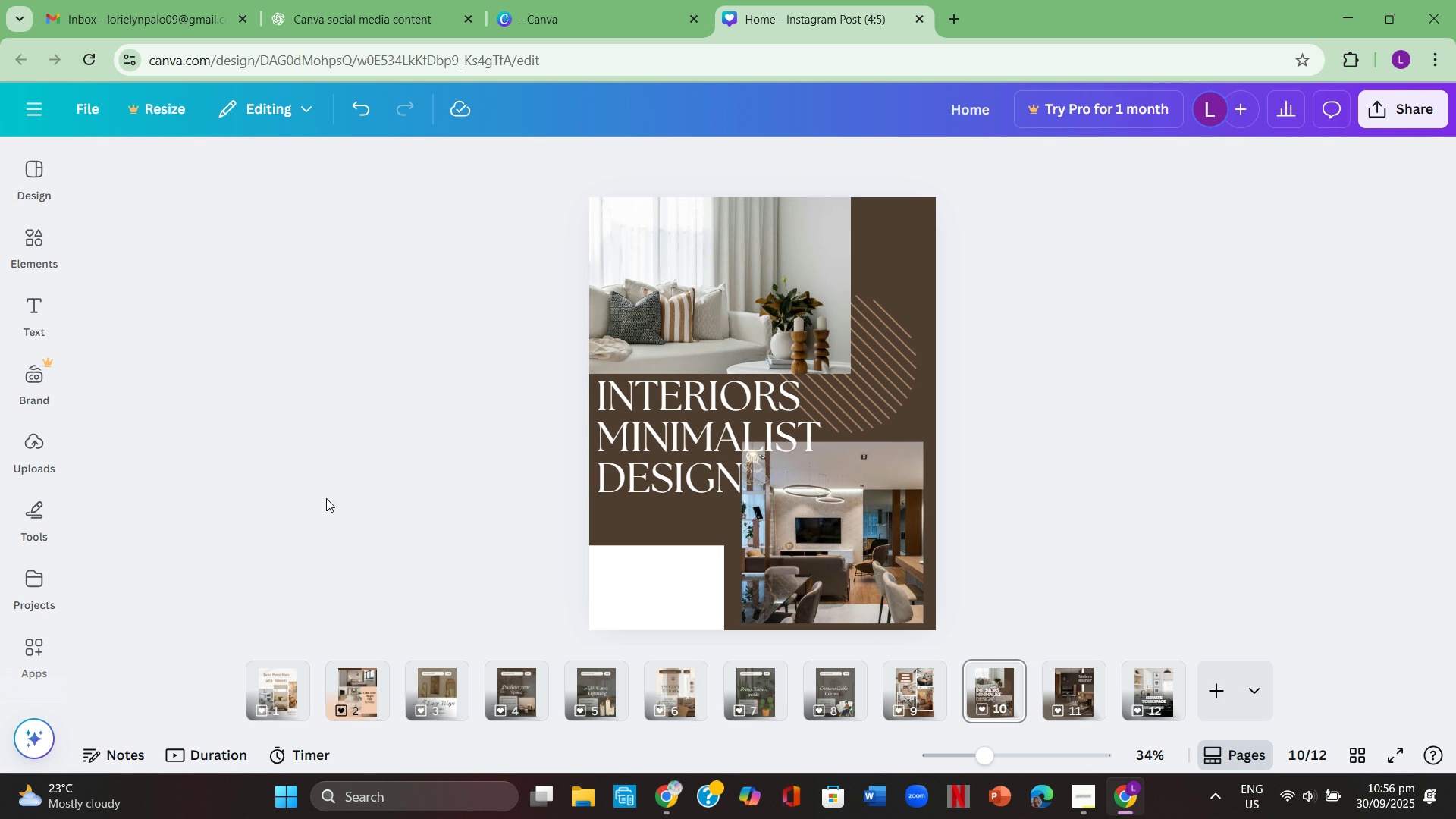 
left_click([33, 318])
 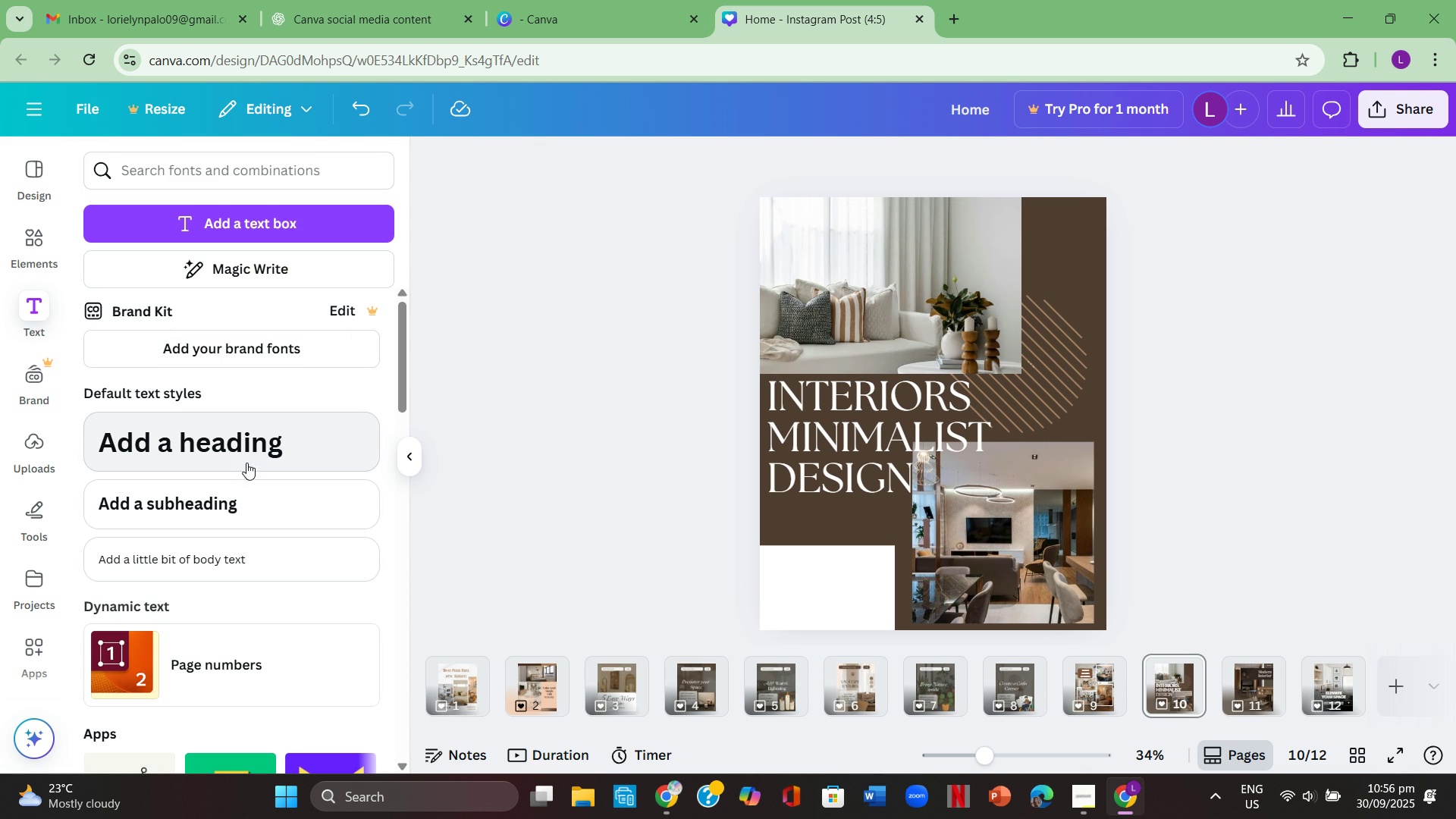 
left_click([251, 508])
 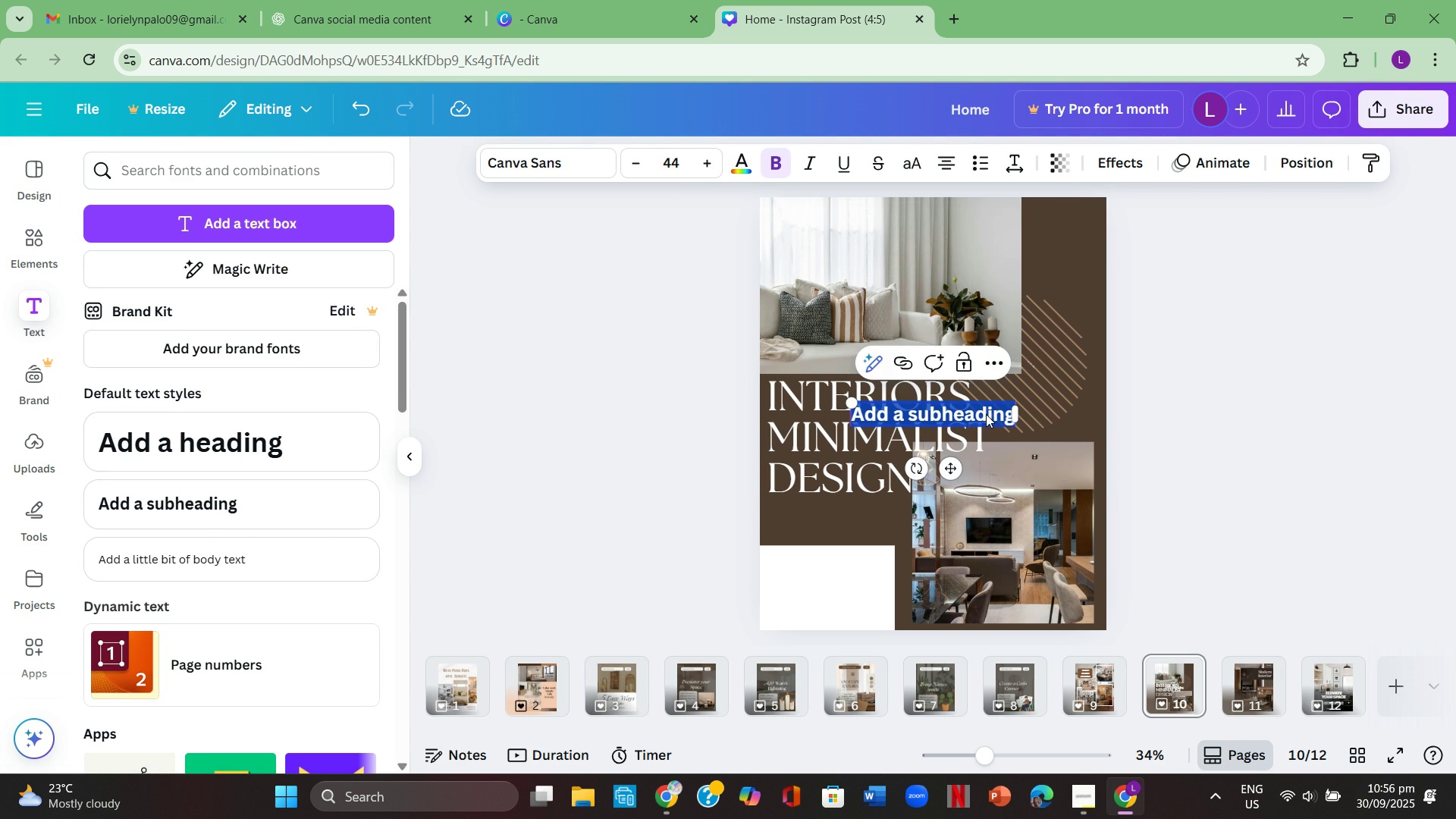 
key(Backspace)
type(Serenity )
 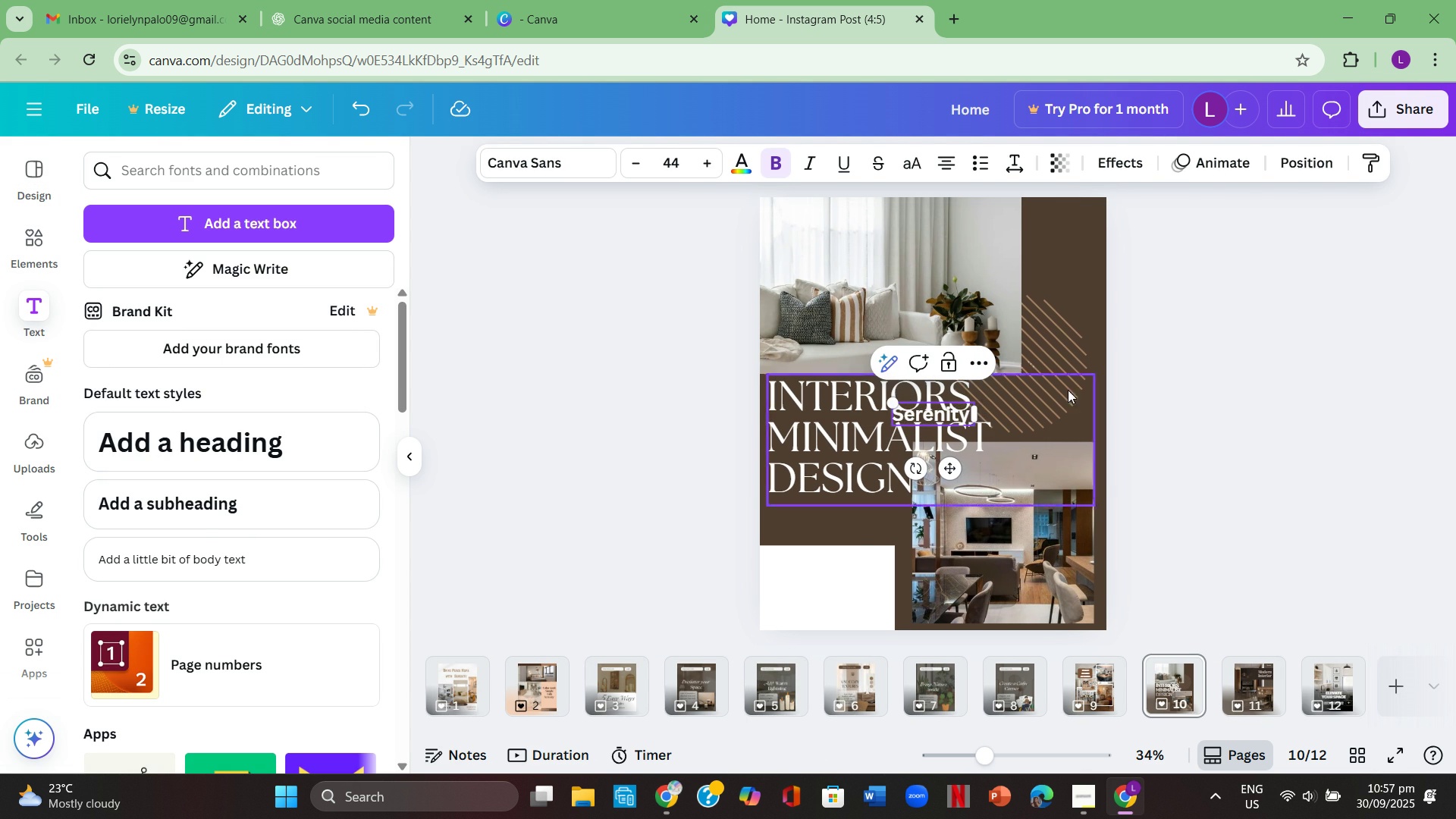 
left_click([1260, 405])
 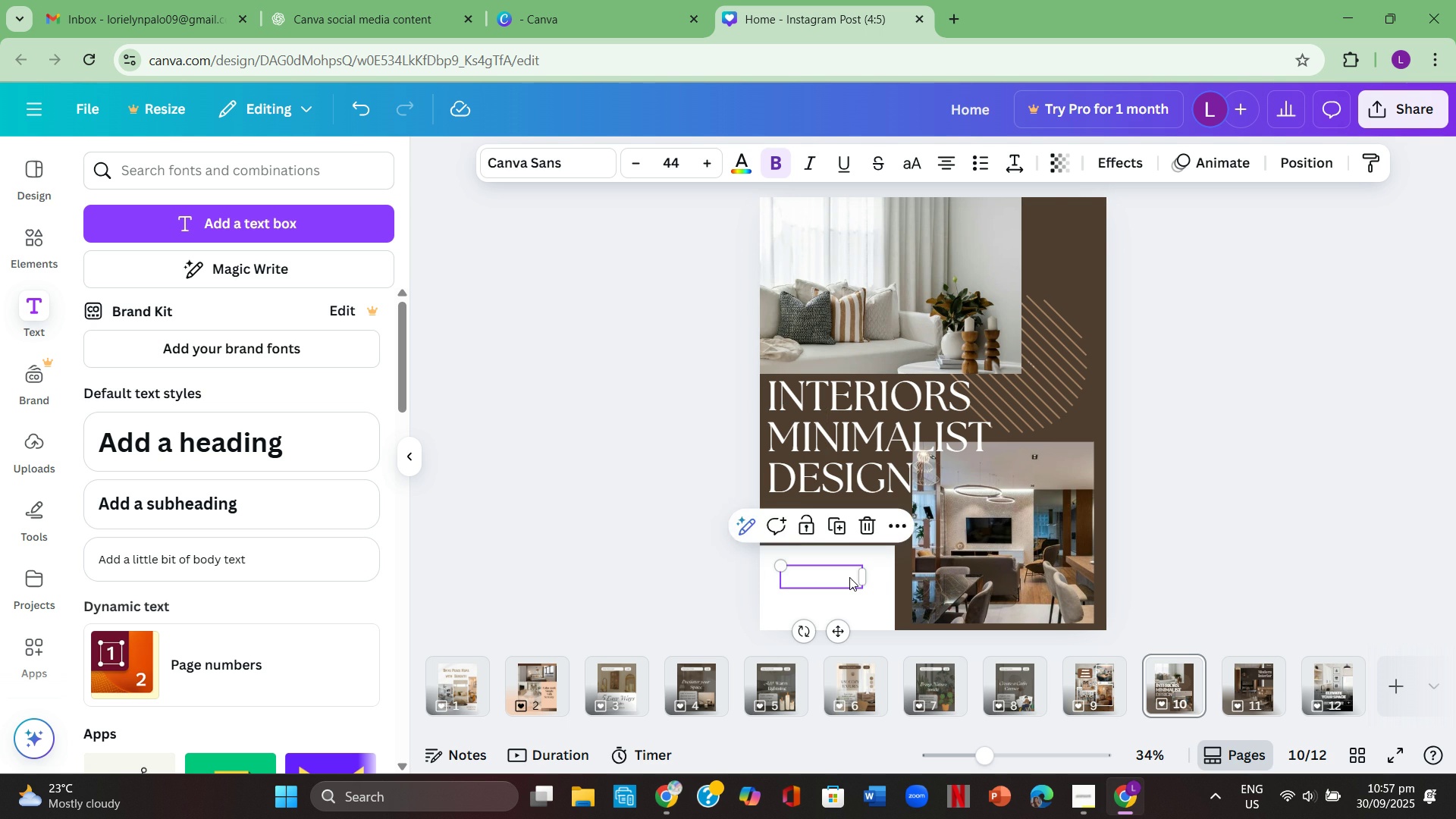 
double_click([849, 577])
 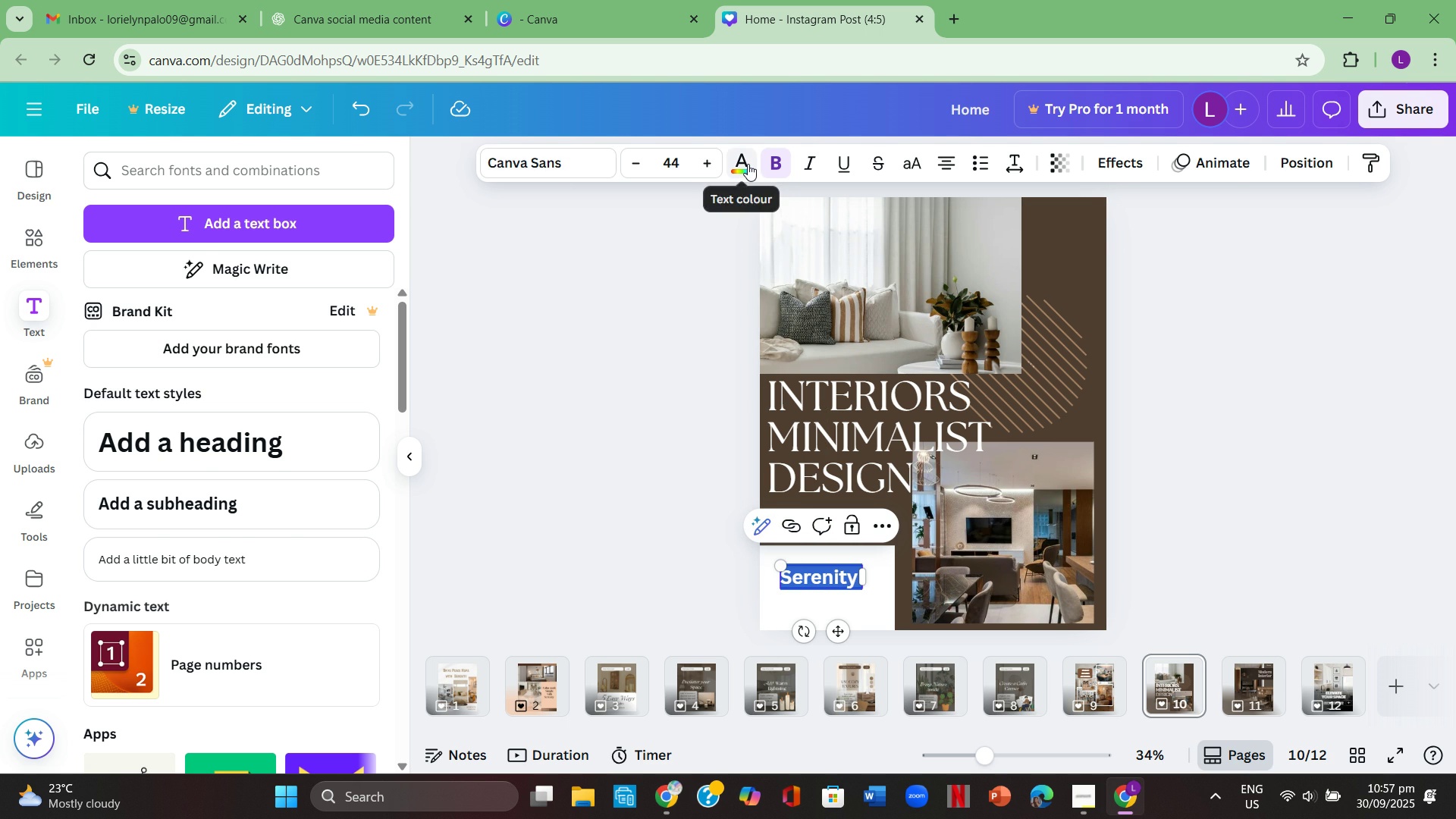 
left_click([748, 164])
 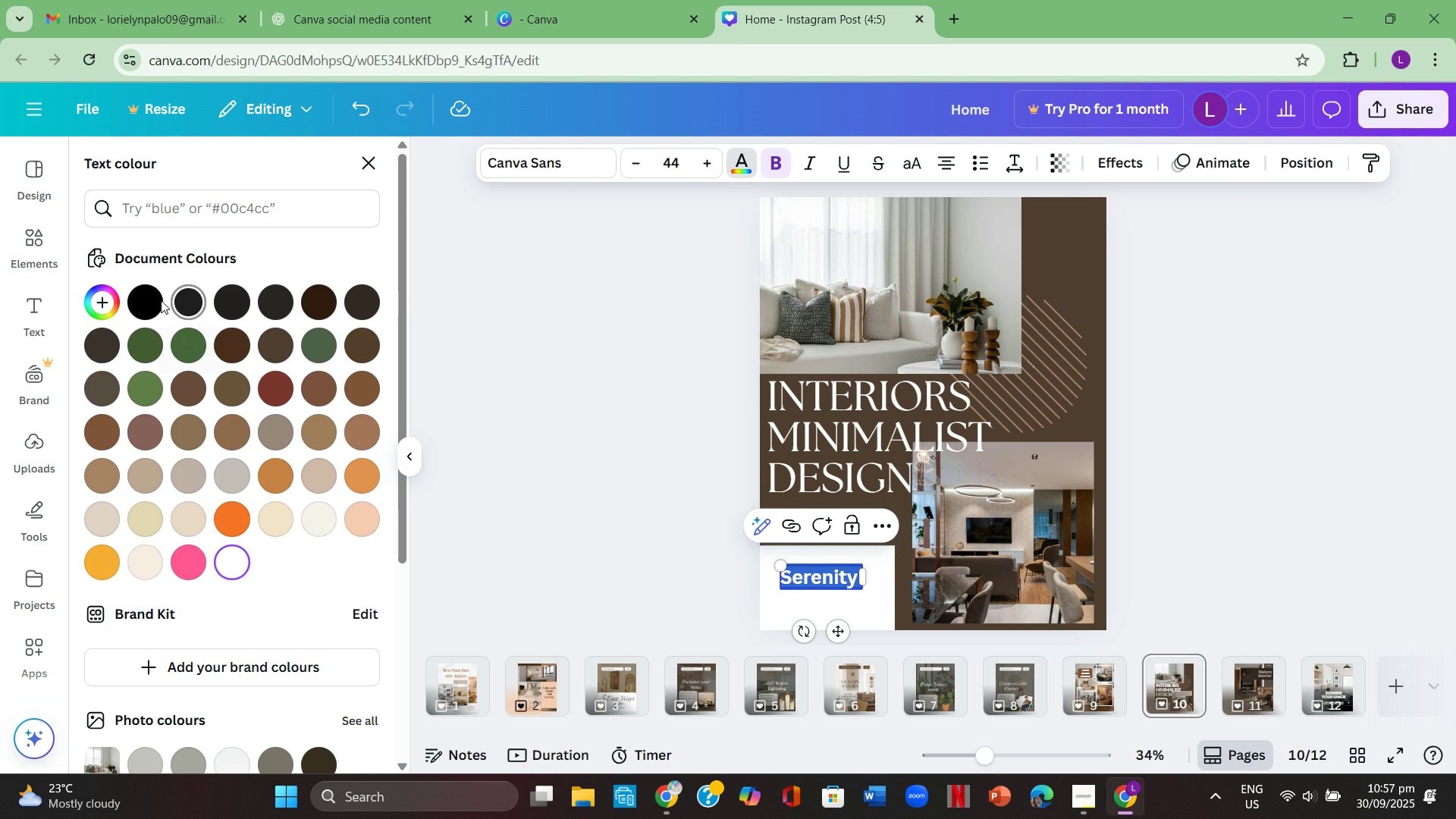 
left_click([161, 300])
 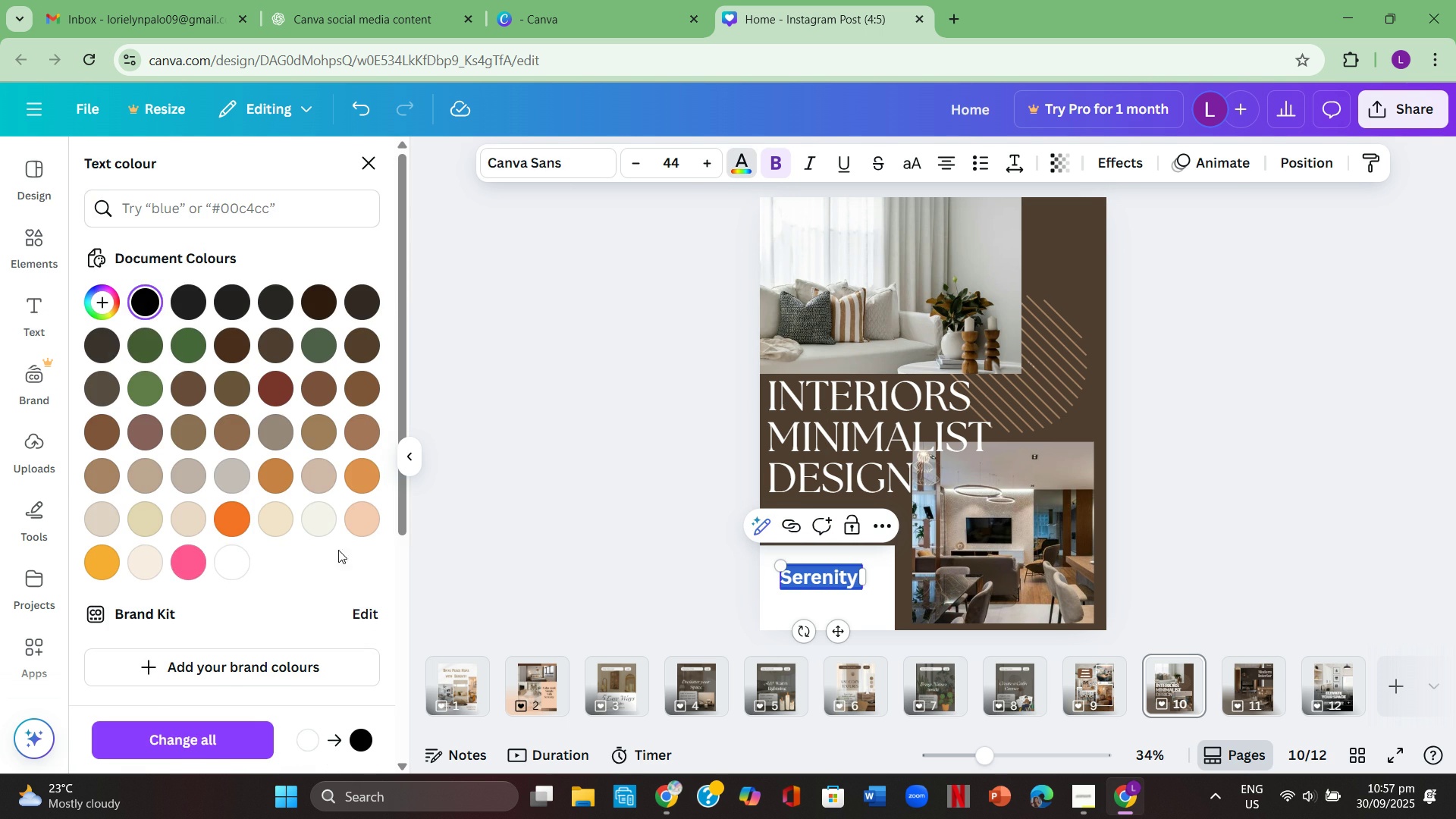 
left_click([636, 500])
 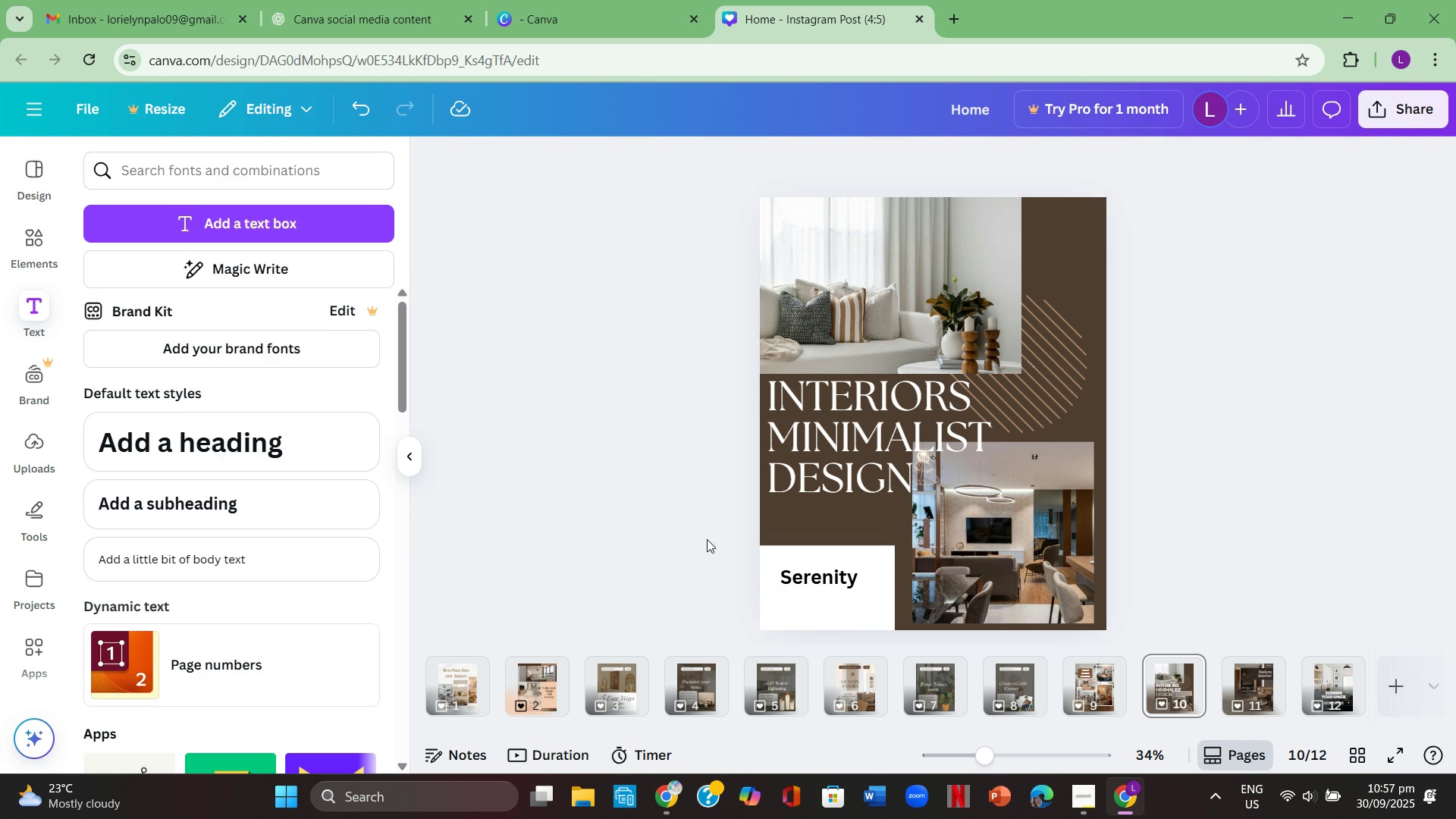 
left_click([707, 539])
 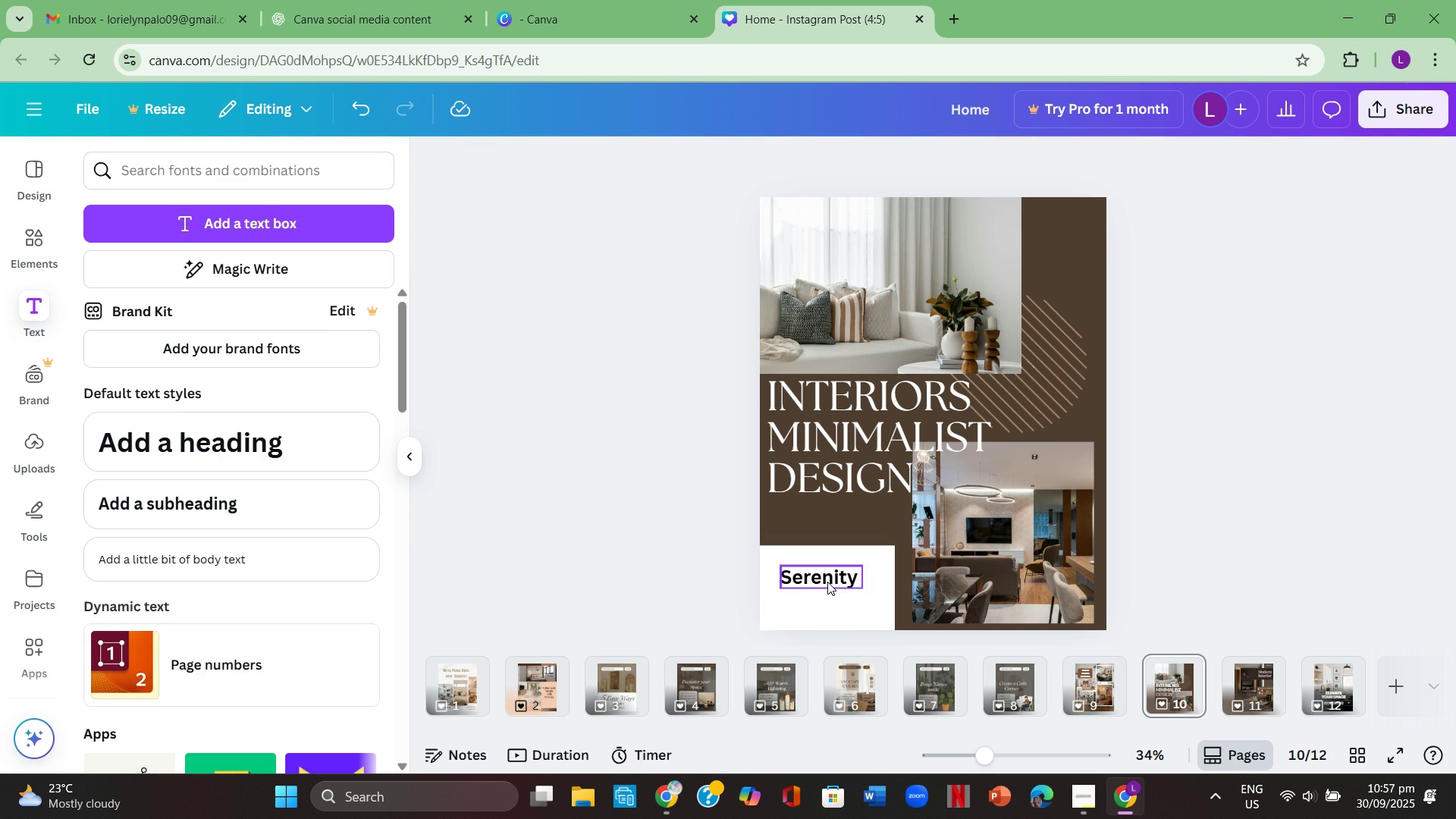 
left_click([827, 582])
 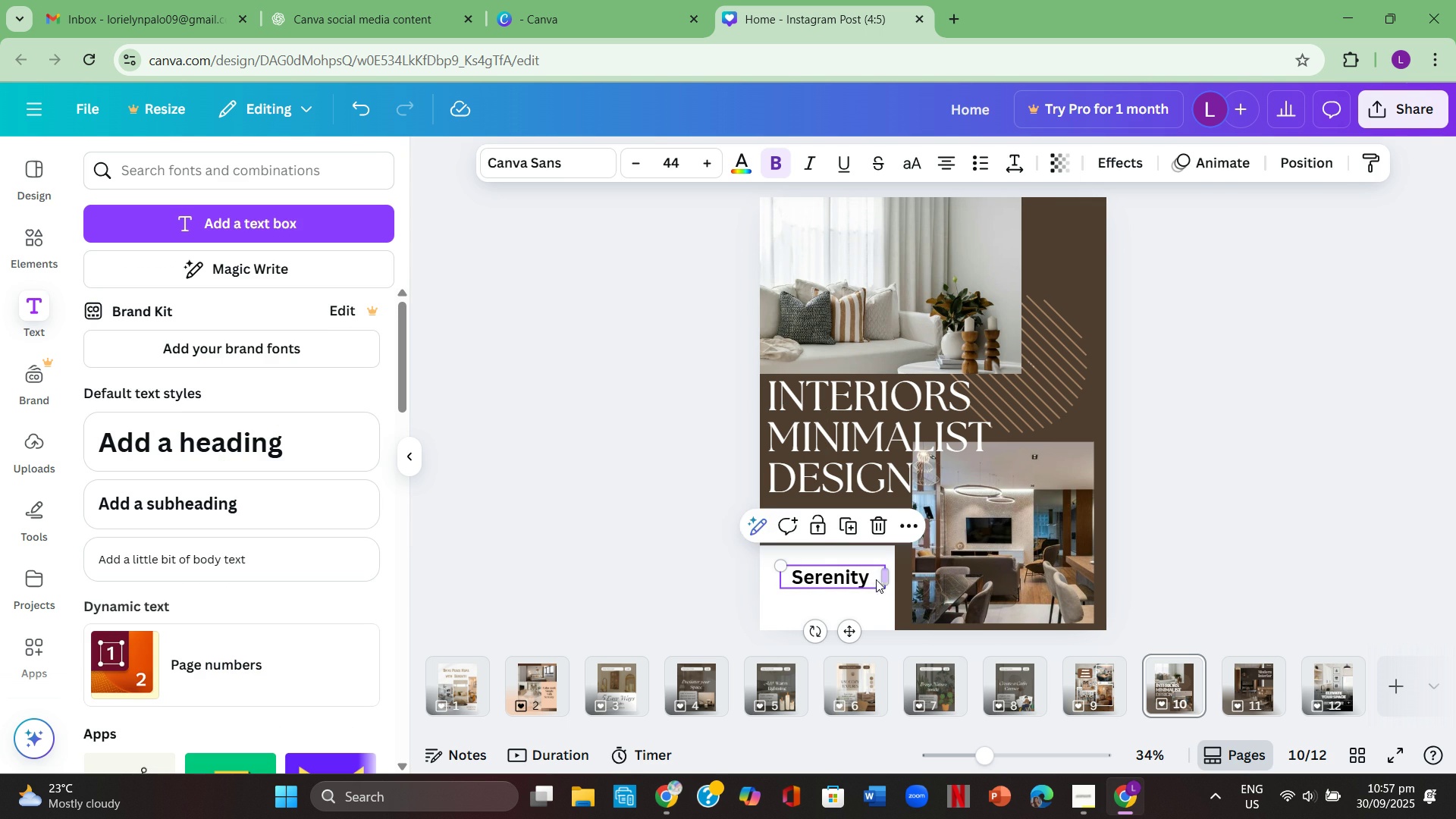 
left_click([874, 576])
 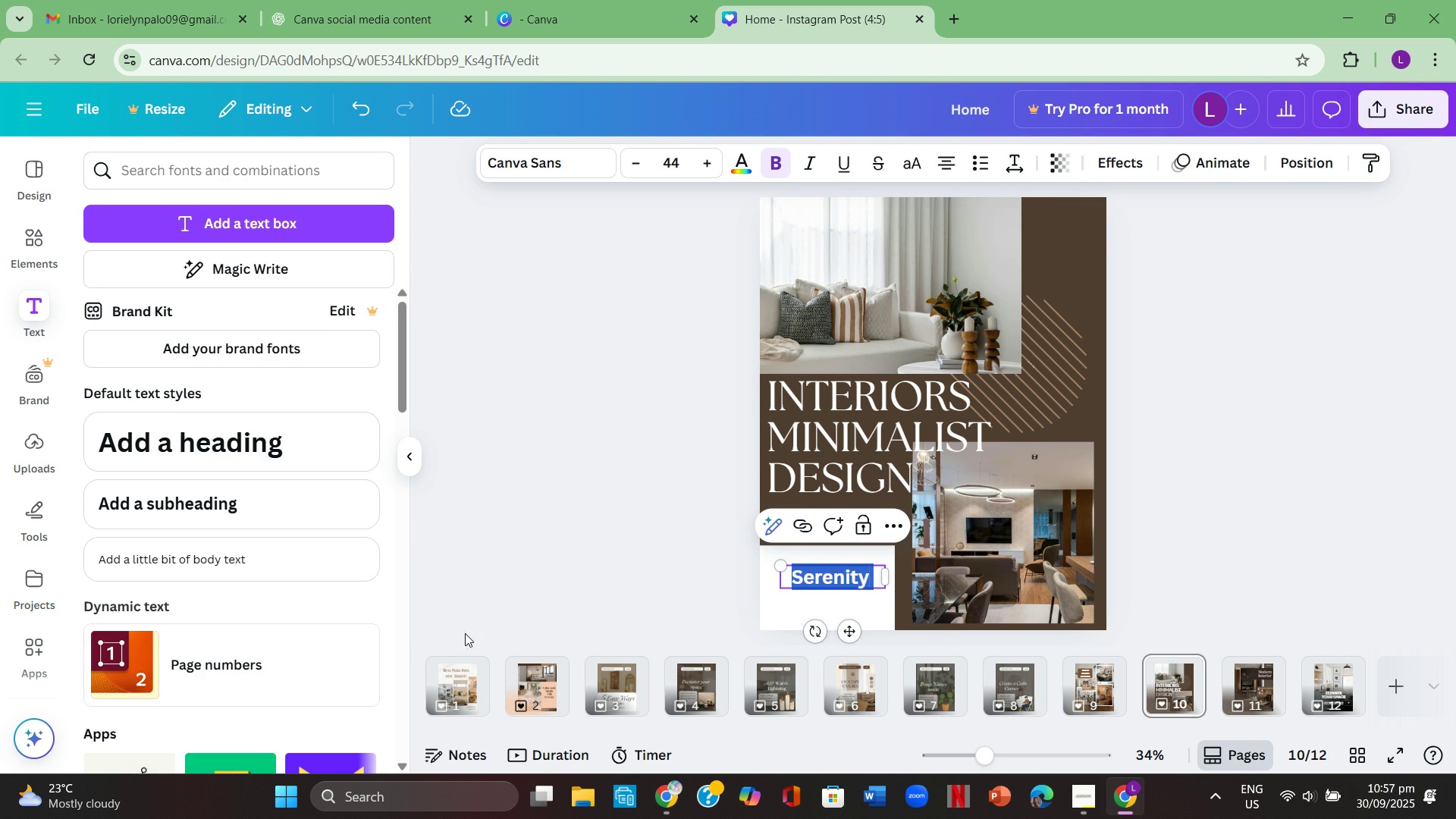 
left_click([447, 673])
 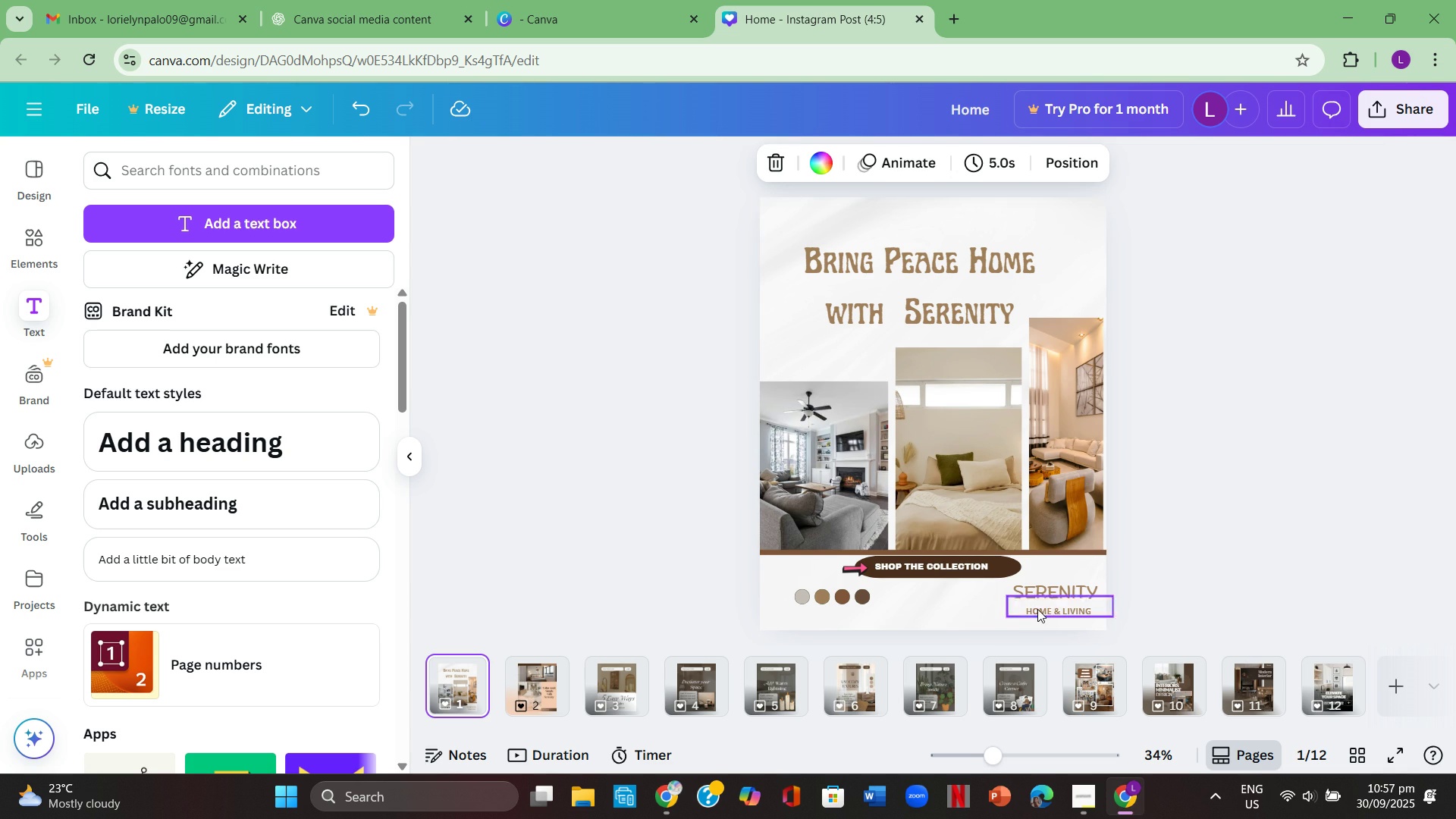 
mouse_move([1069, 607])
 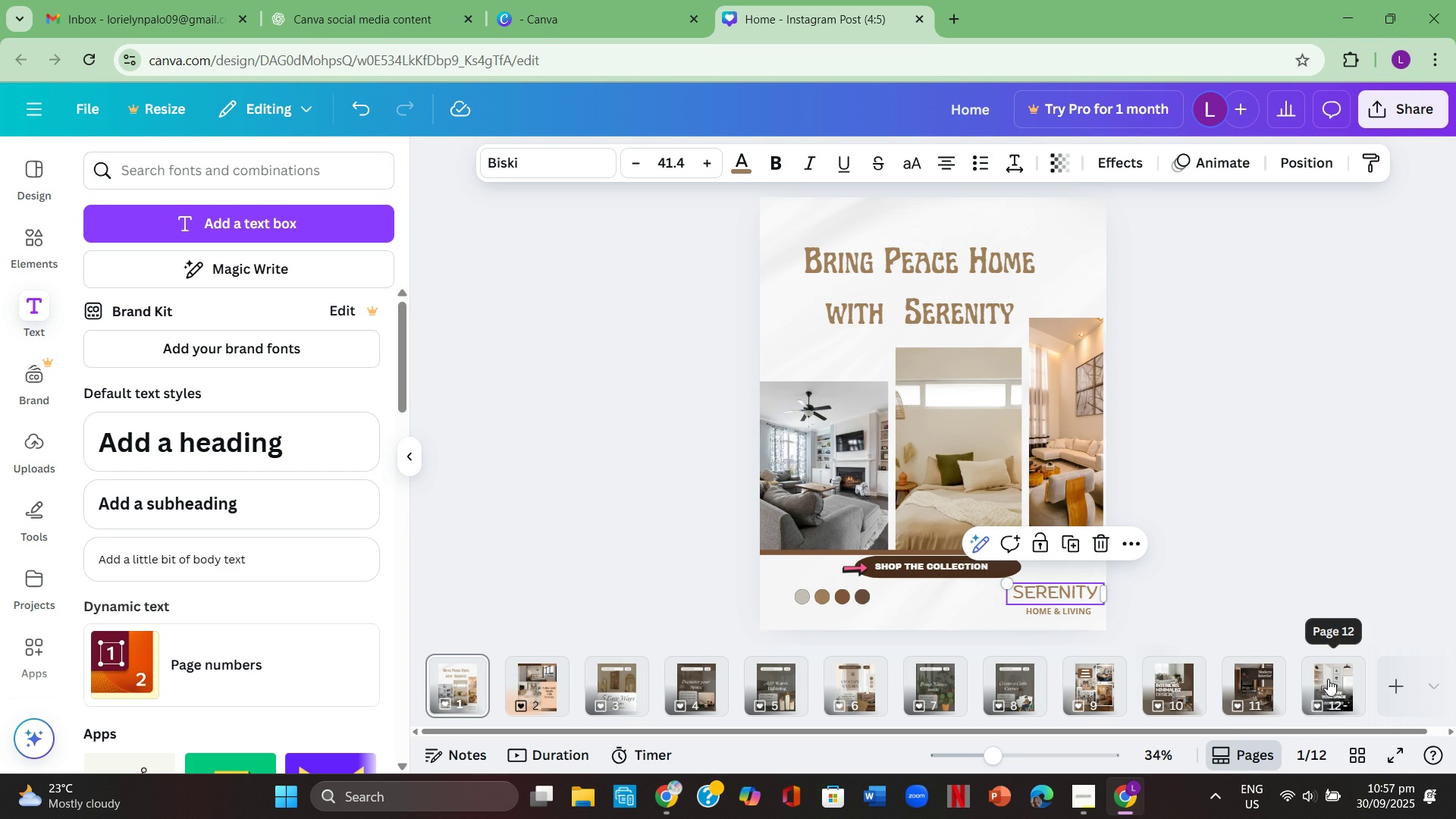 
left_click([1326, 674])
 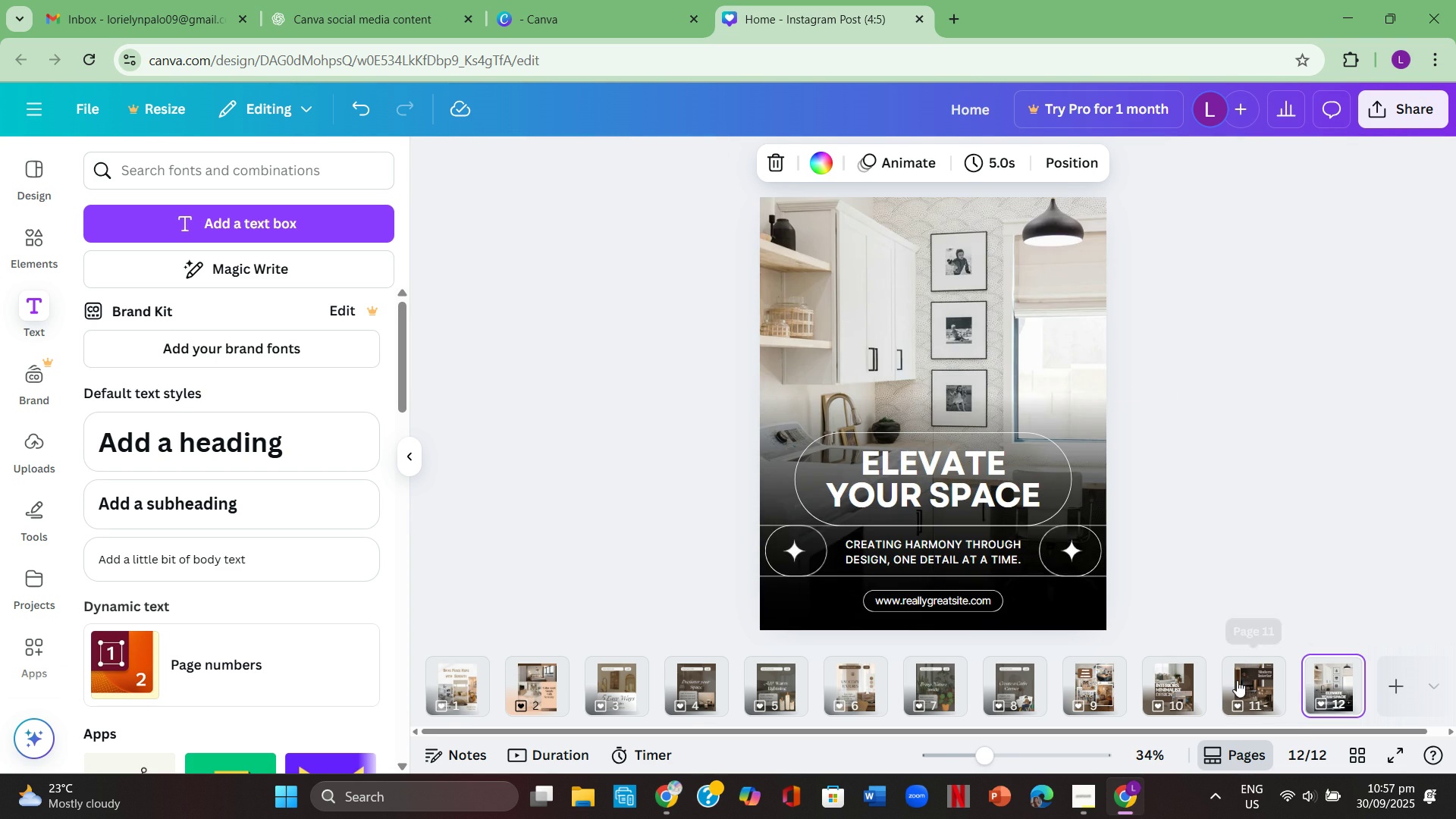 
left_click([1237, 678])
 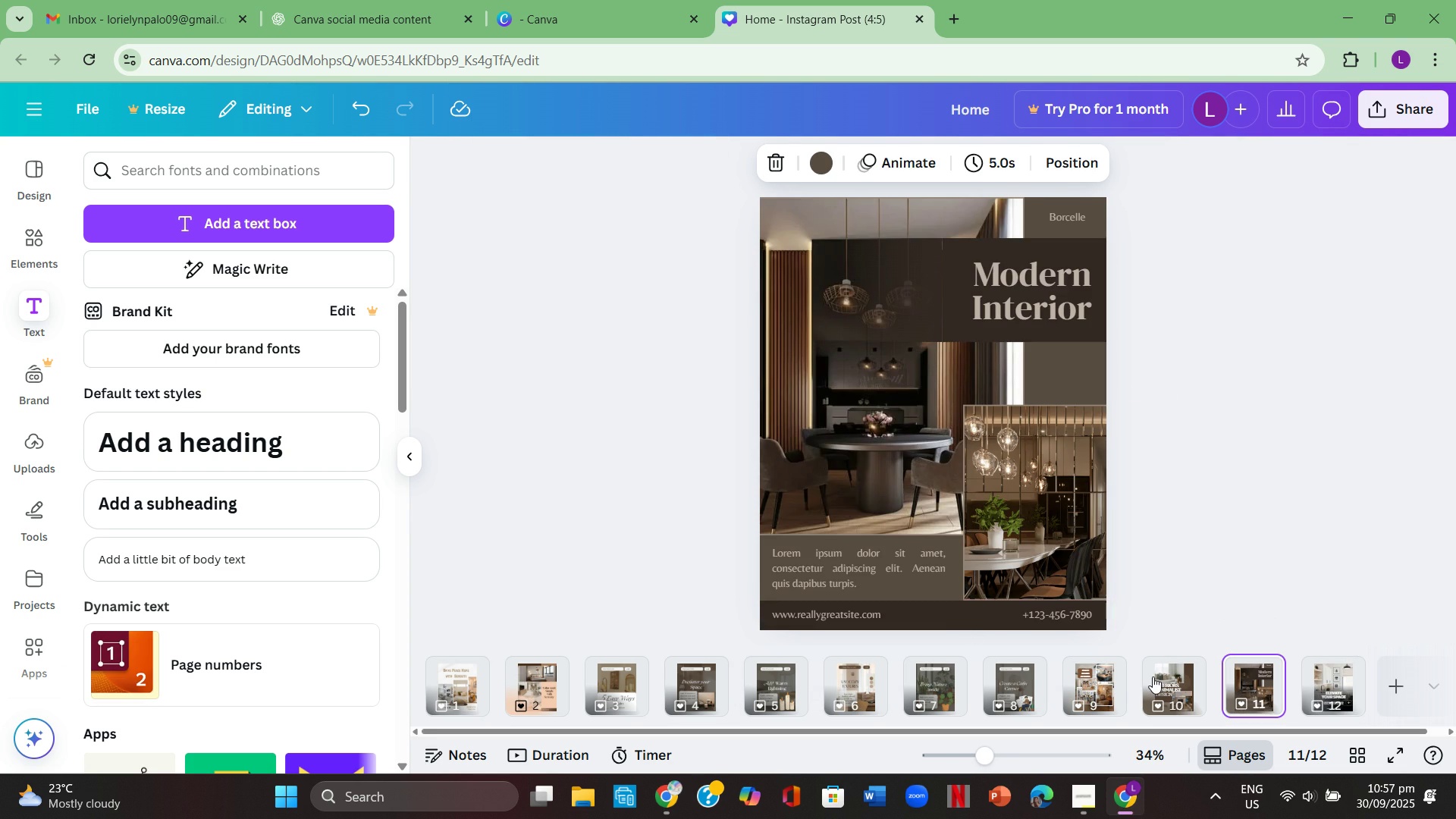 
left_click([1154, 676])
 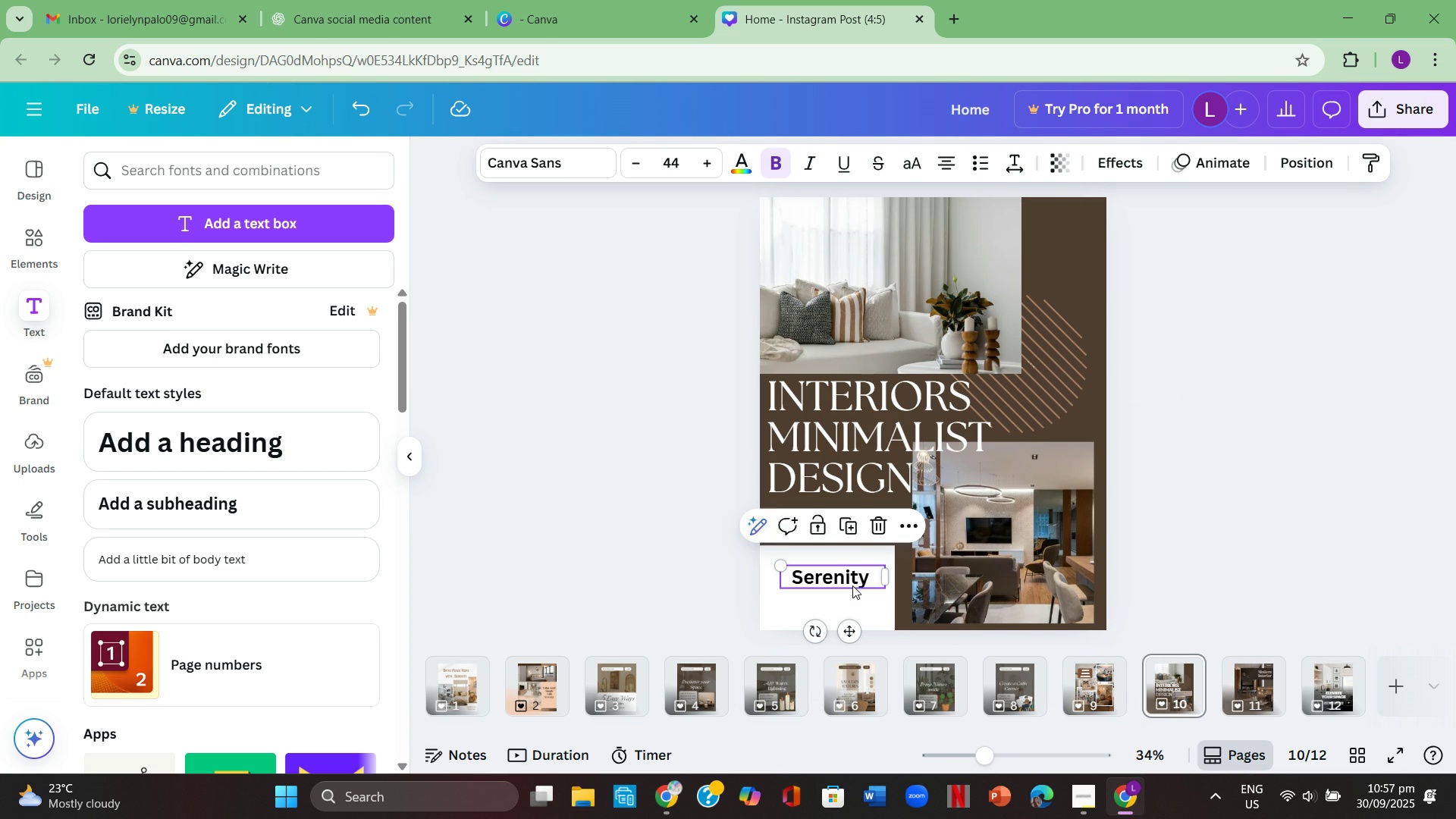 
double_click([852, 585])
 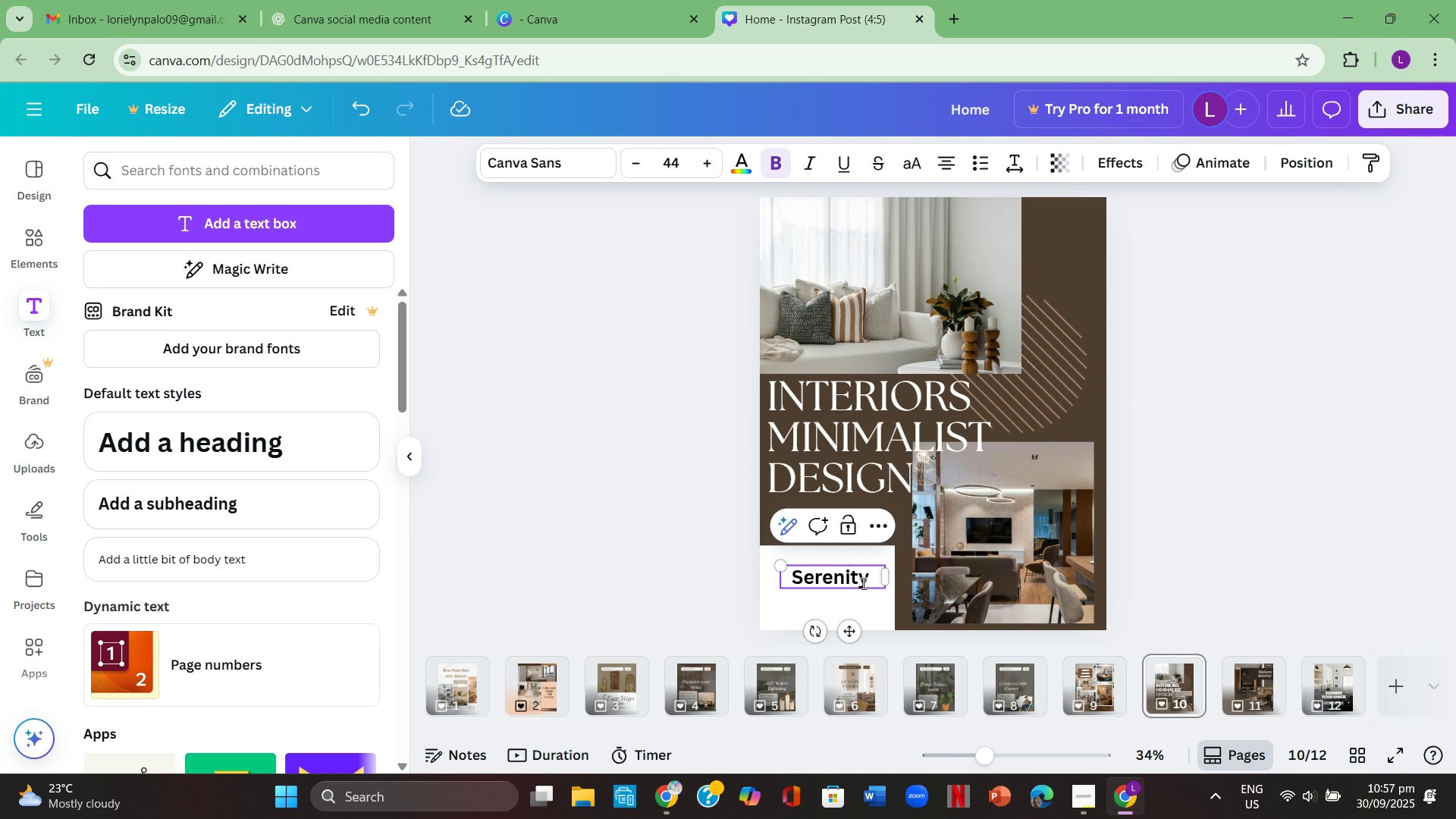 
left_click([862, 583])